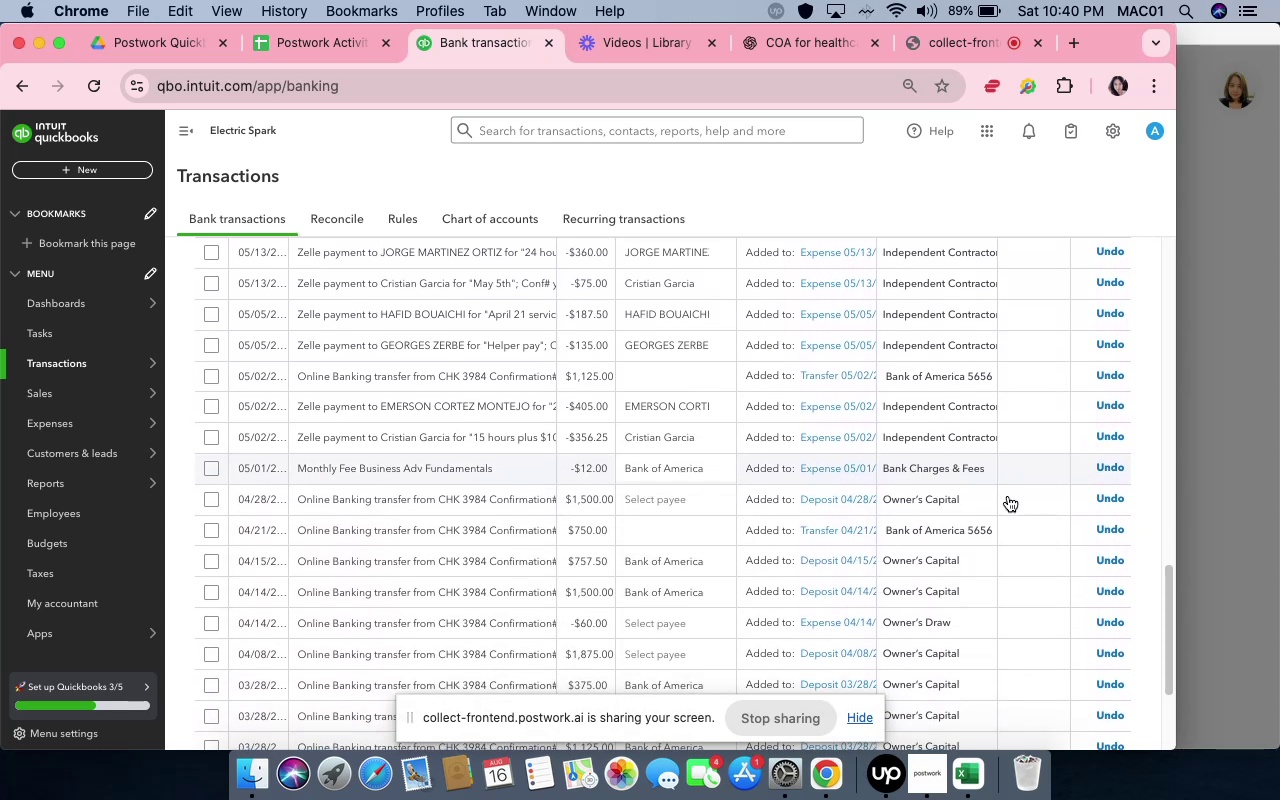 
scroll: coordinate [1007, 492], scroll_direction: down, amount: 17.0
 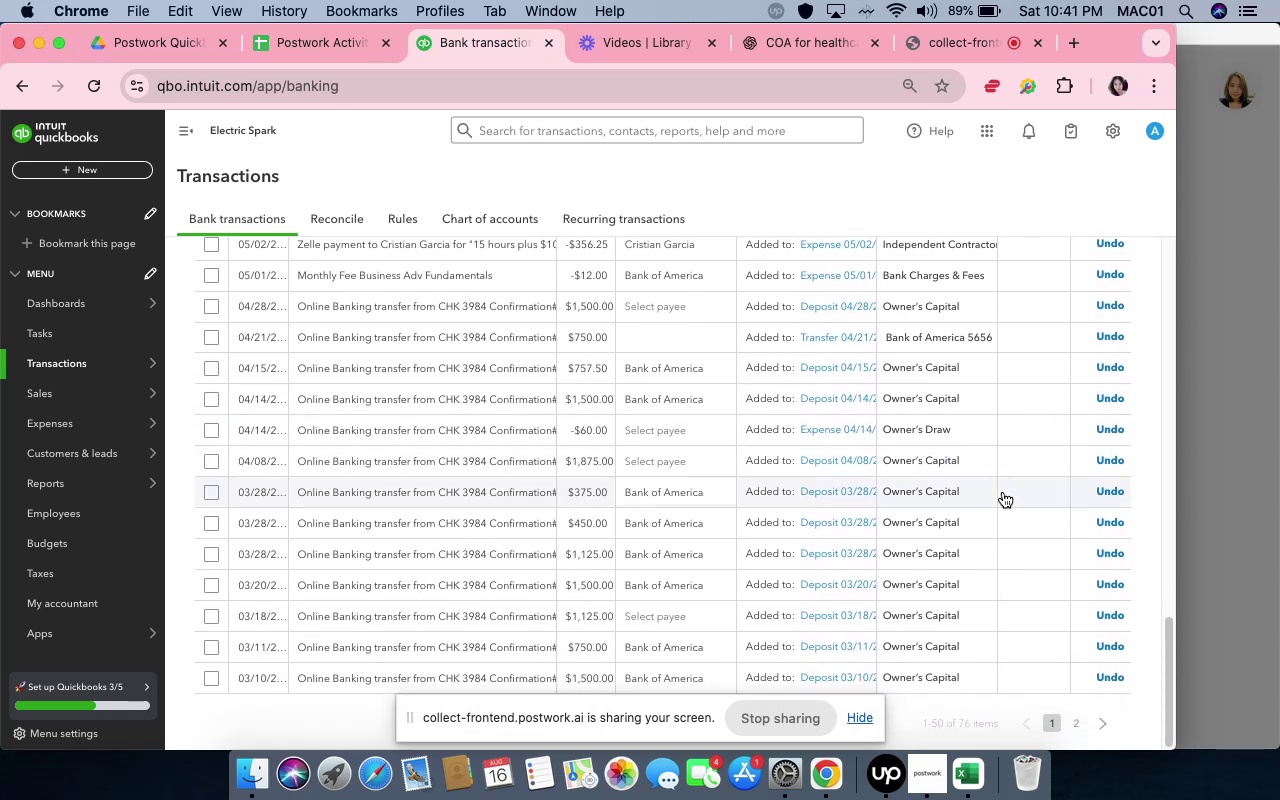 
scroll: coordinate [722, 581], scroll_direction: up, amount: 30.0
 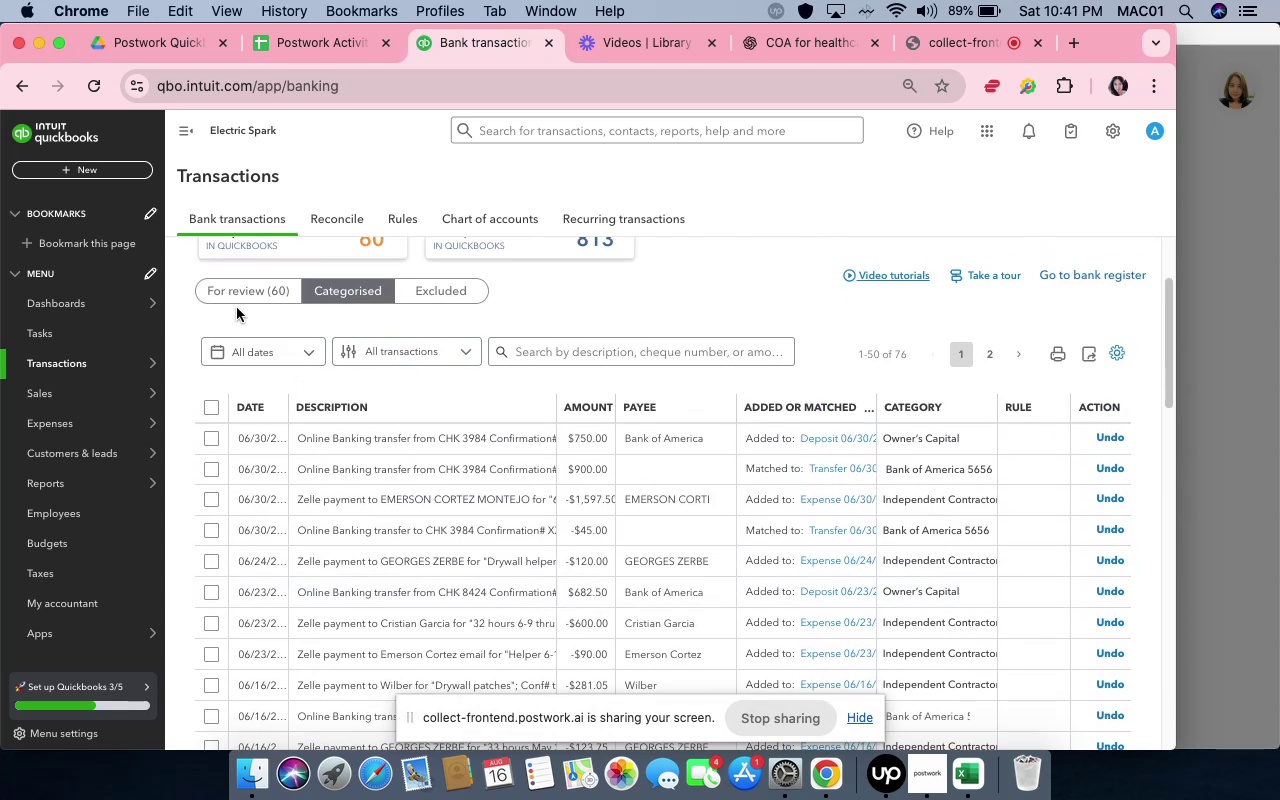 
left_click([239, 299])
 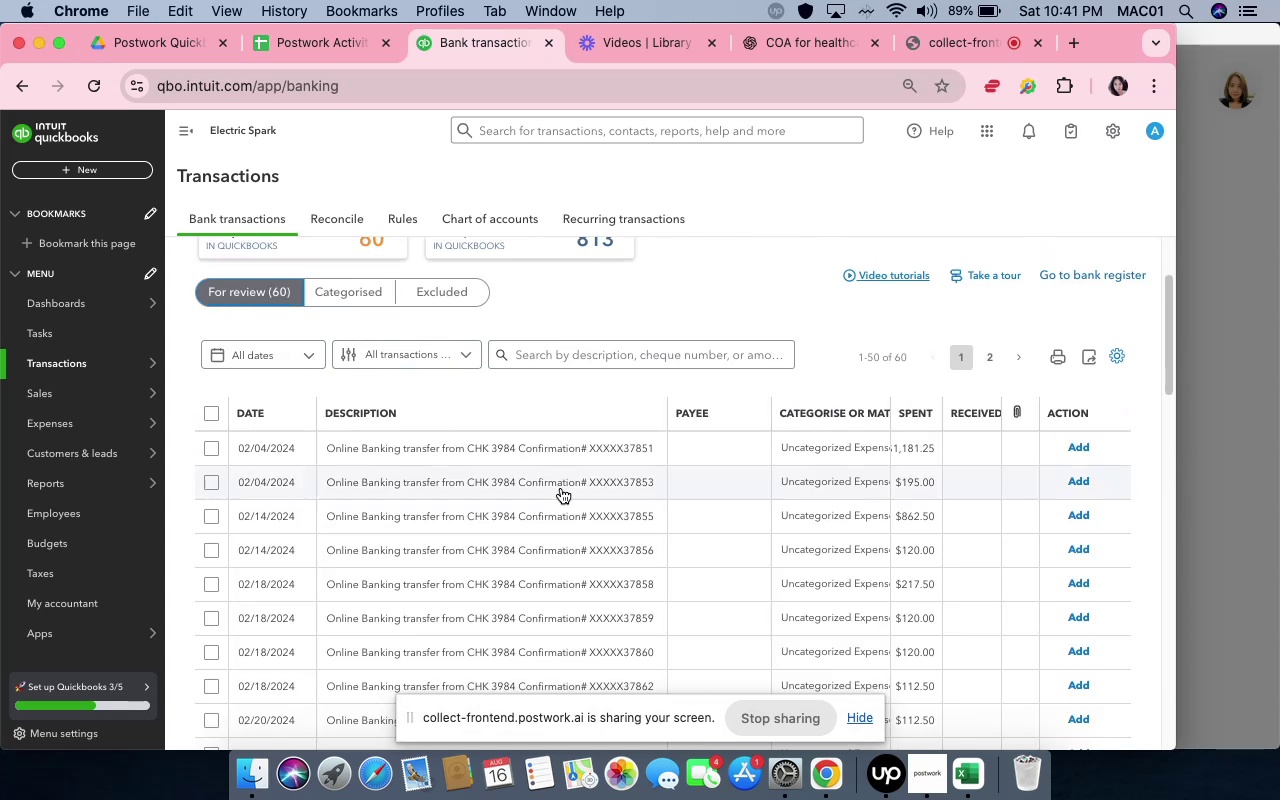 
wait(5.06)
 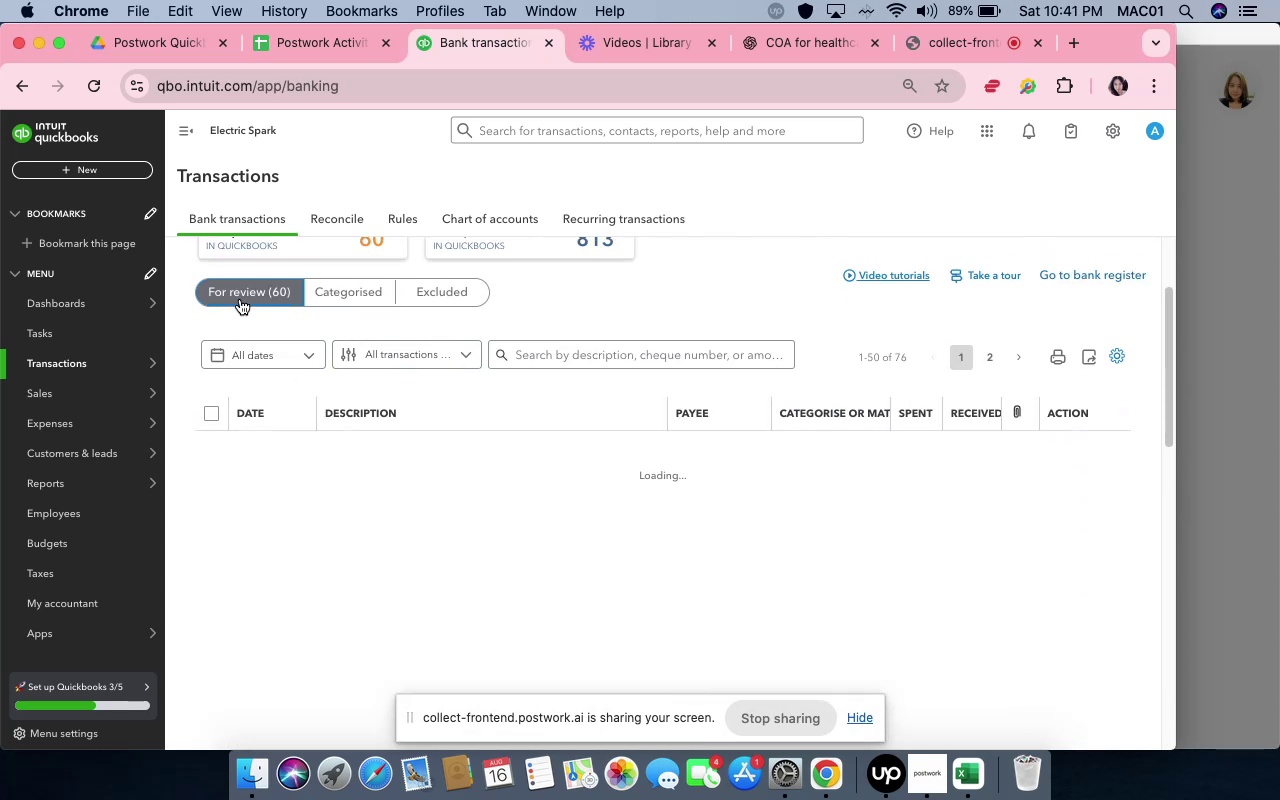 
scroll: coordinate [857, 501], scroll_direction: down, amount: 15.0
 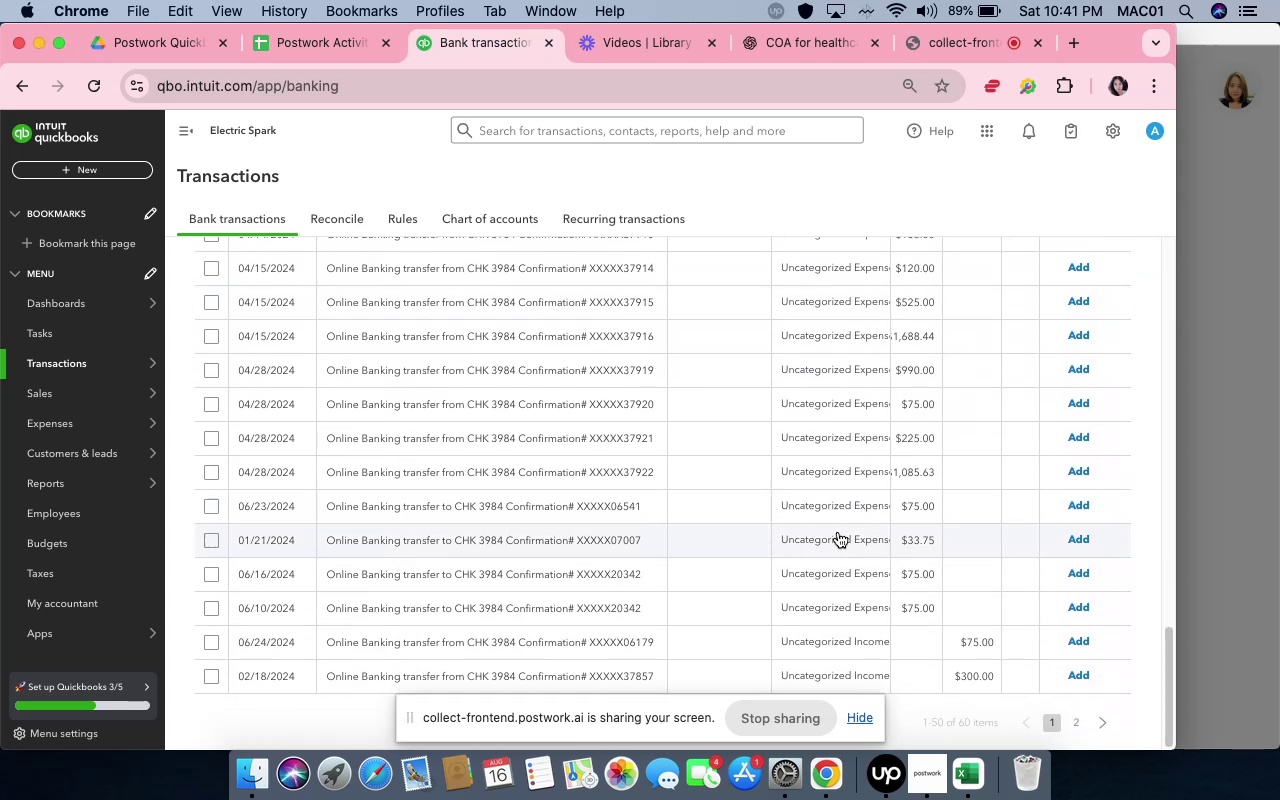 
left_click([759, 648])
 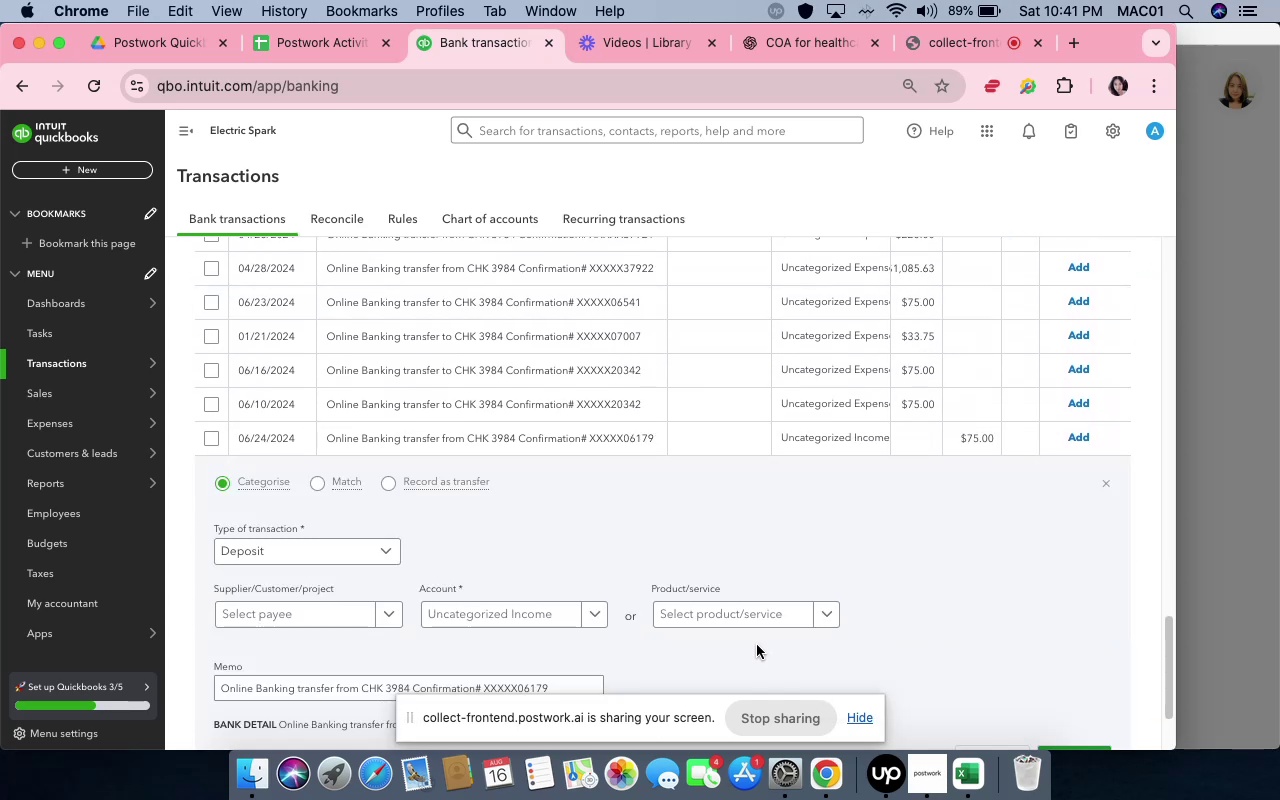 
scroll: coordinate [570, 647], scroll_direction: down, amount: 4.0
 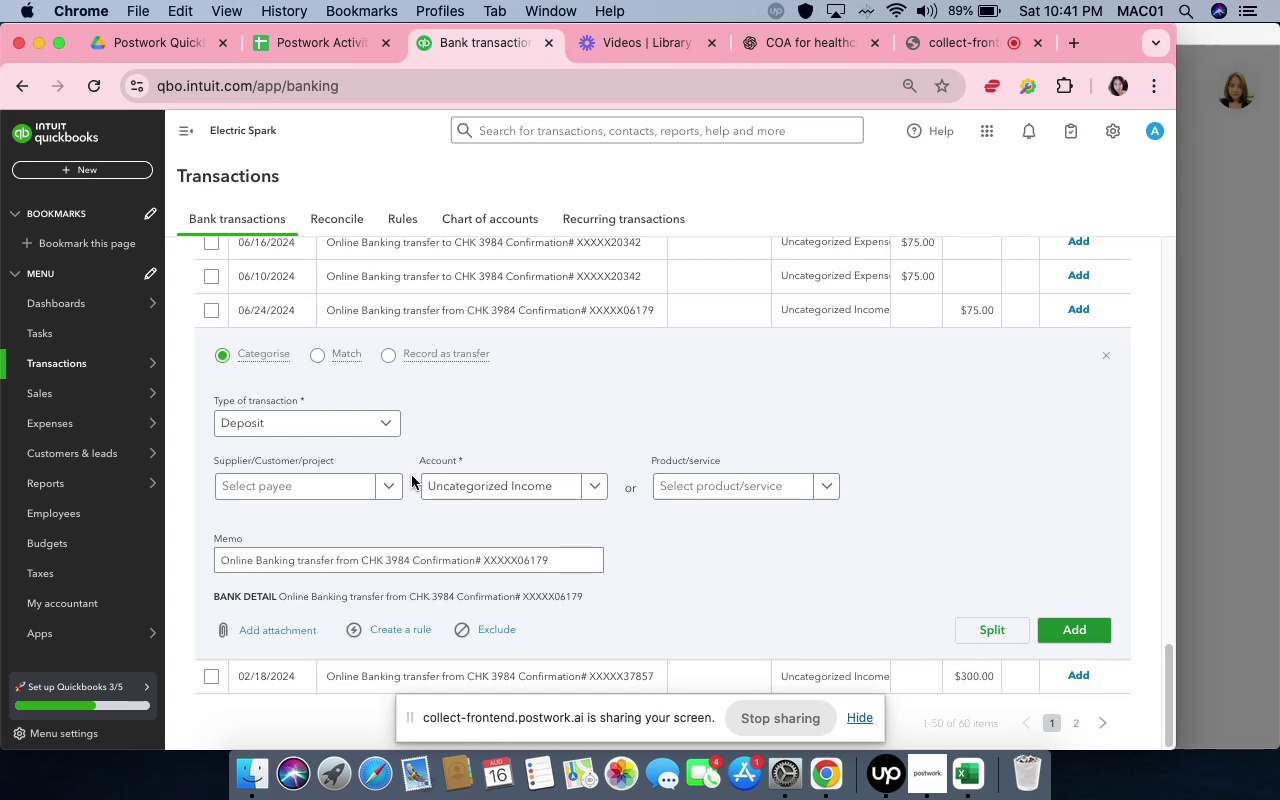 
left_click([397, 482])
 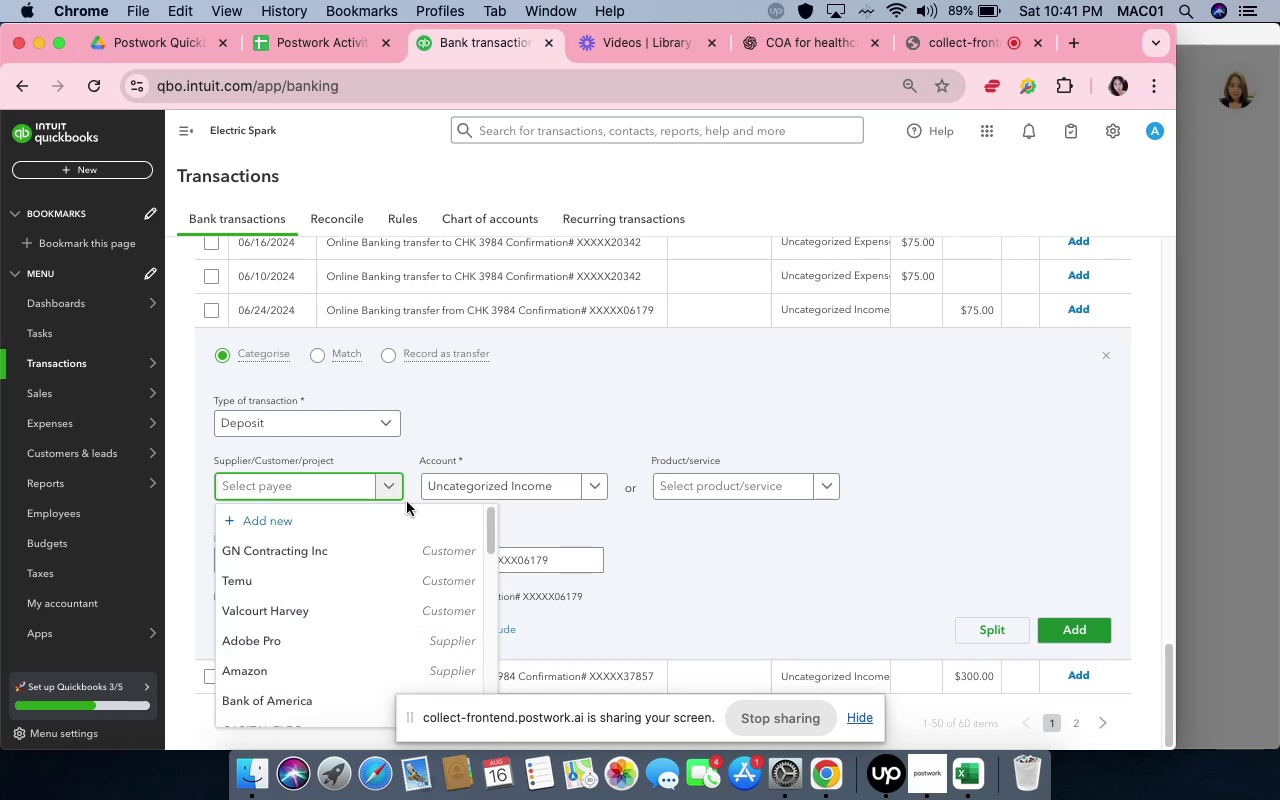 
scroll: coordinate [418, 560], scroll_direction: down, amount: 6.0
 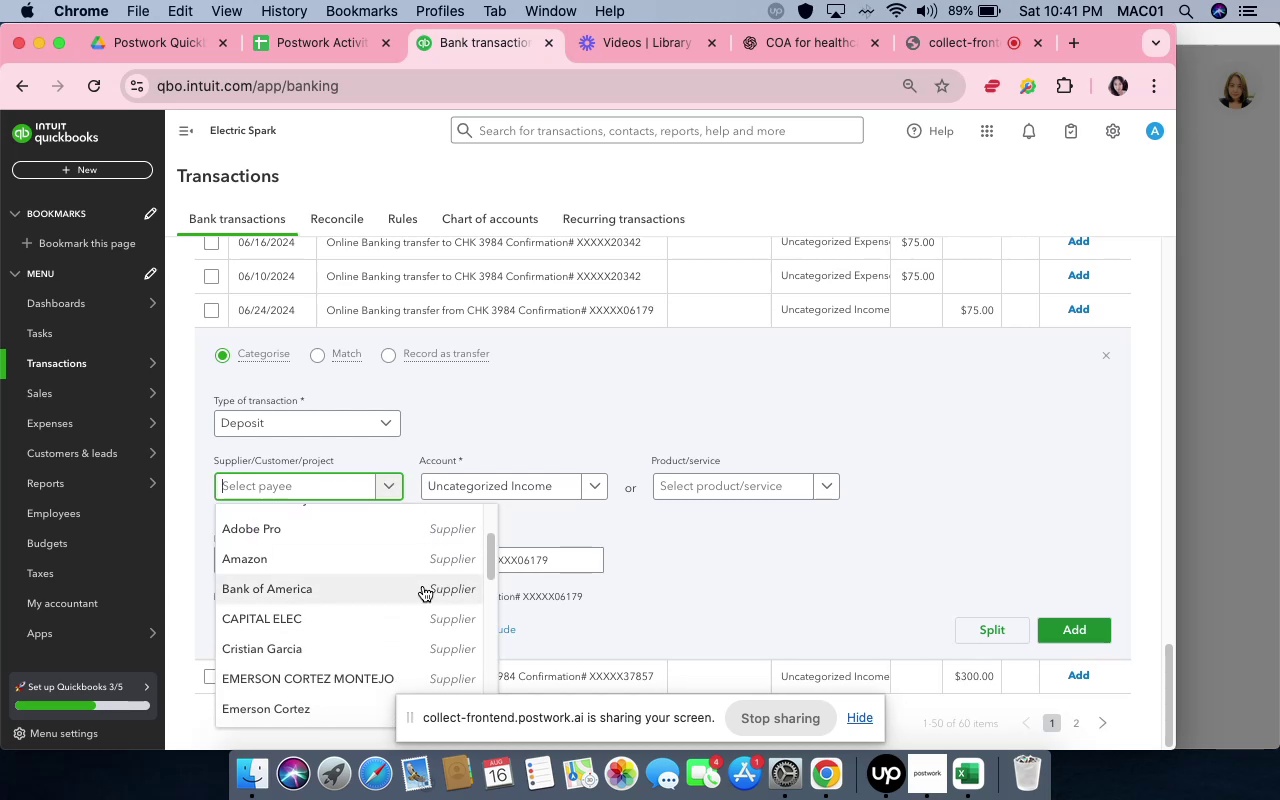 
left_click([423, 586])
 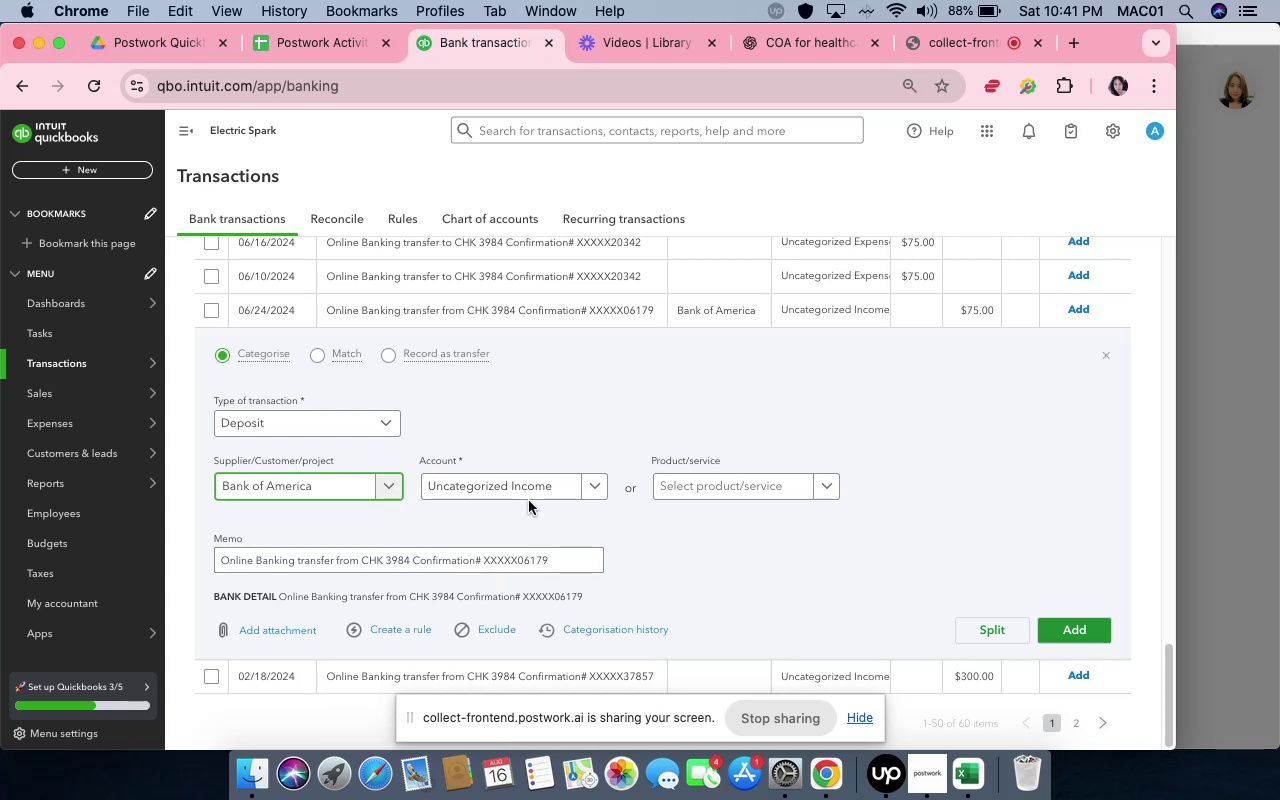 
left_click([532, 494])
 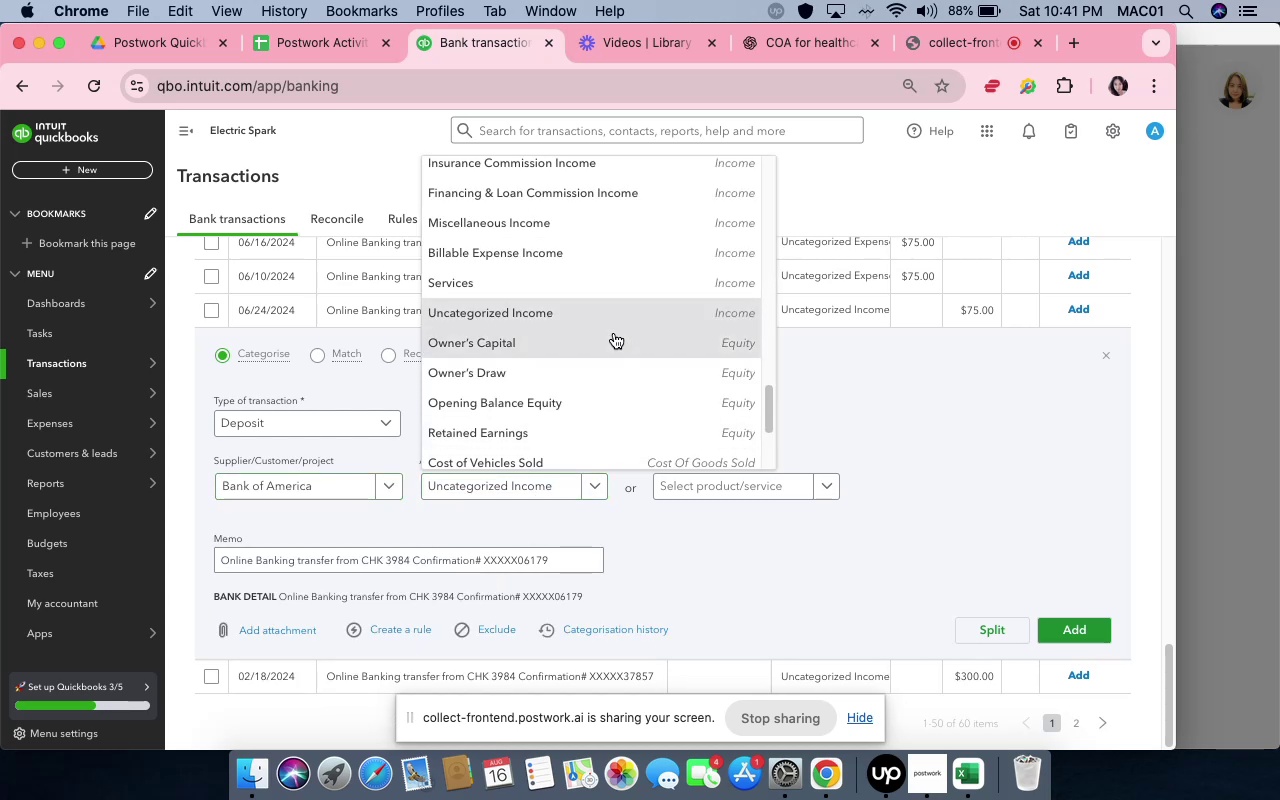 
left_click([696, 404])
 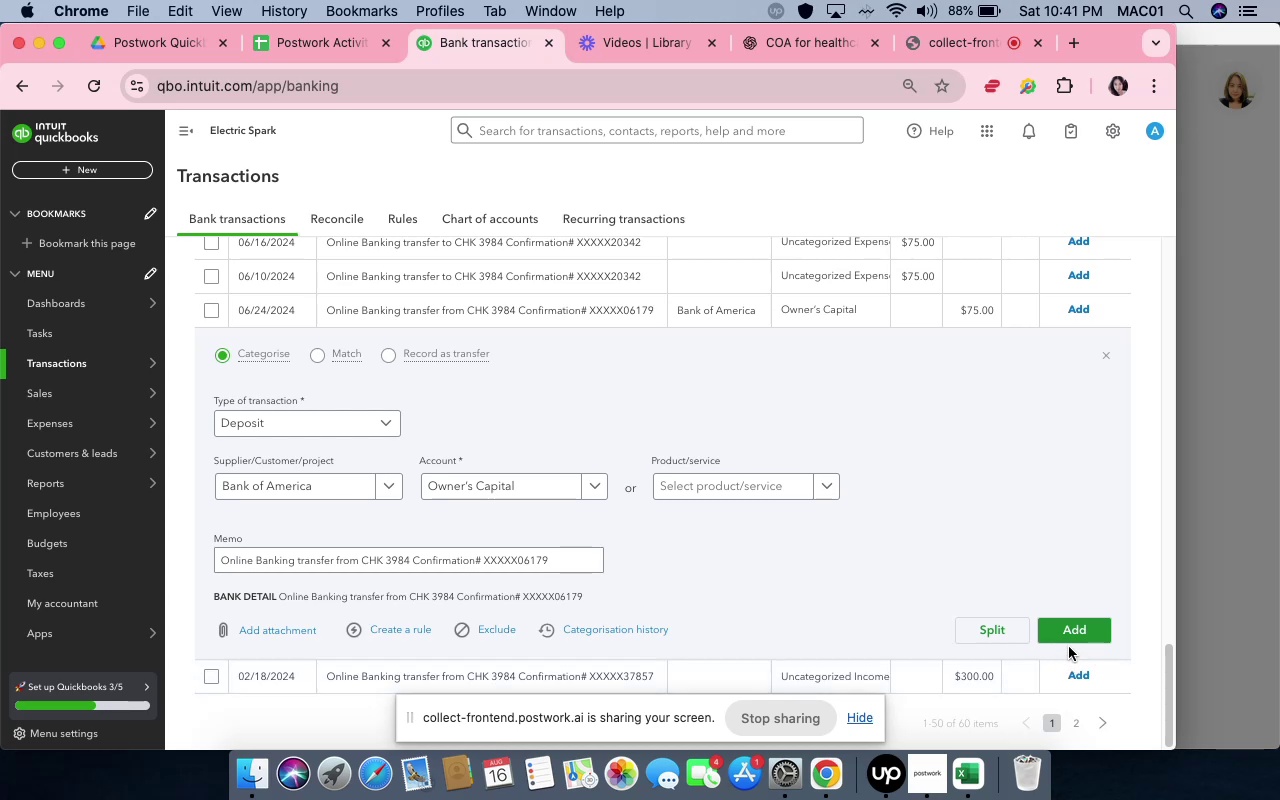 
left_click([1069, 640])
 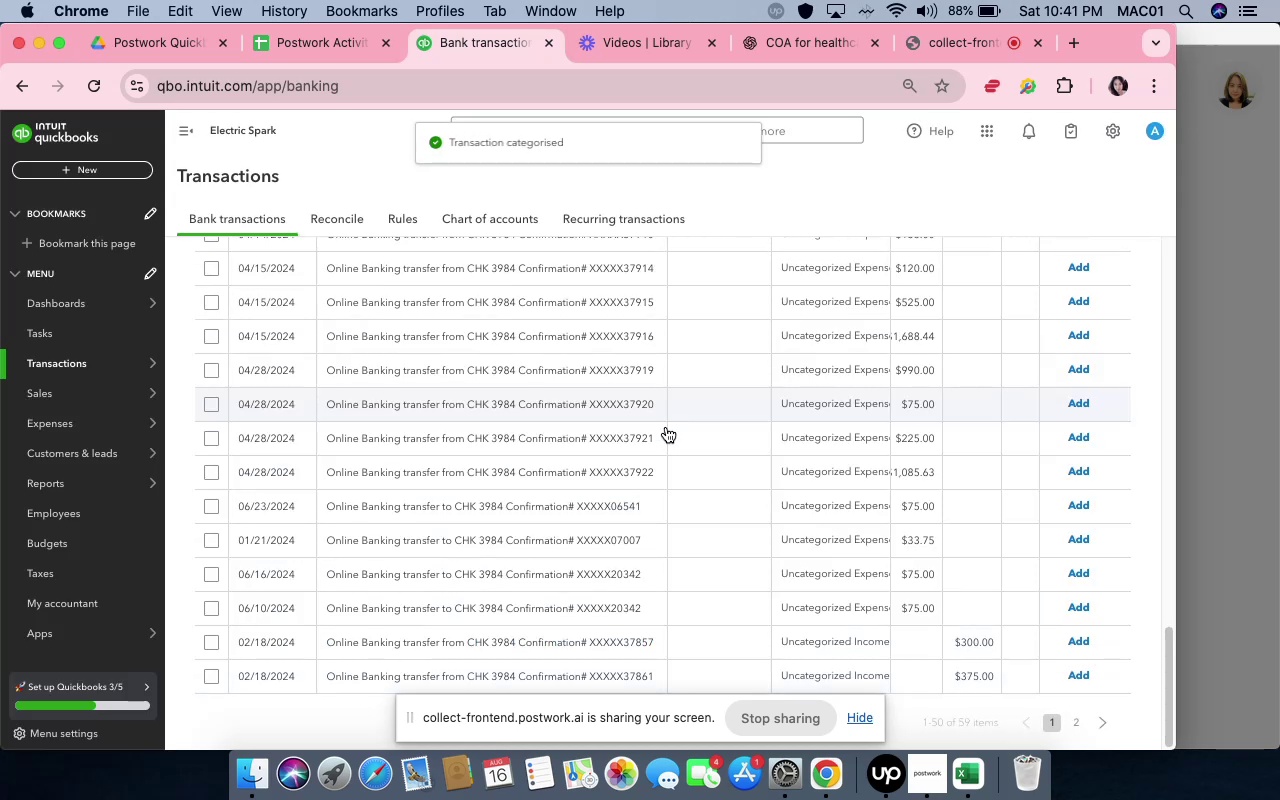 
left_click([665, 672])
 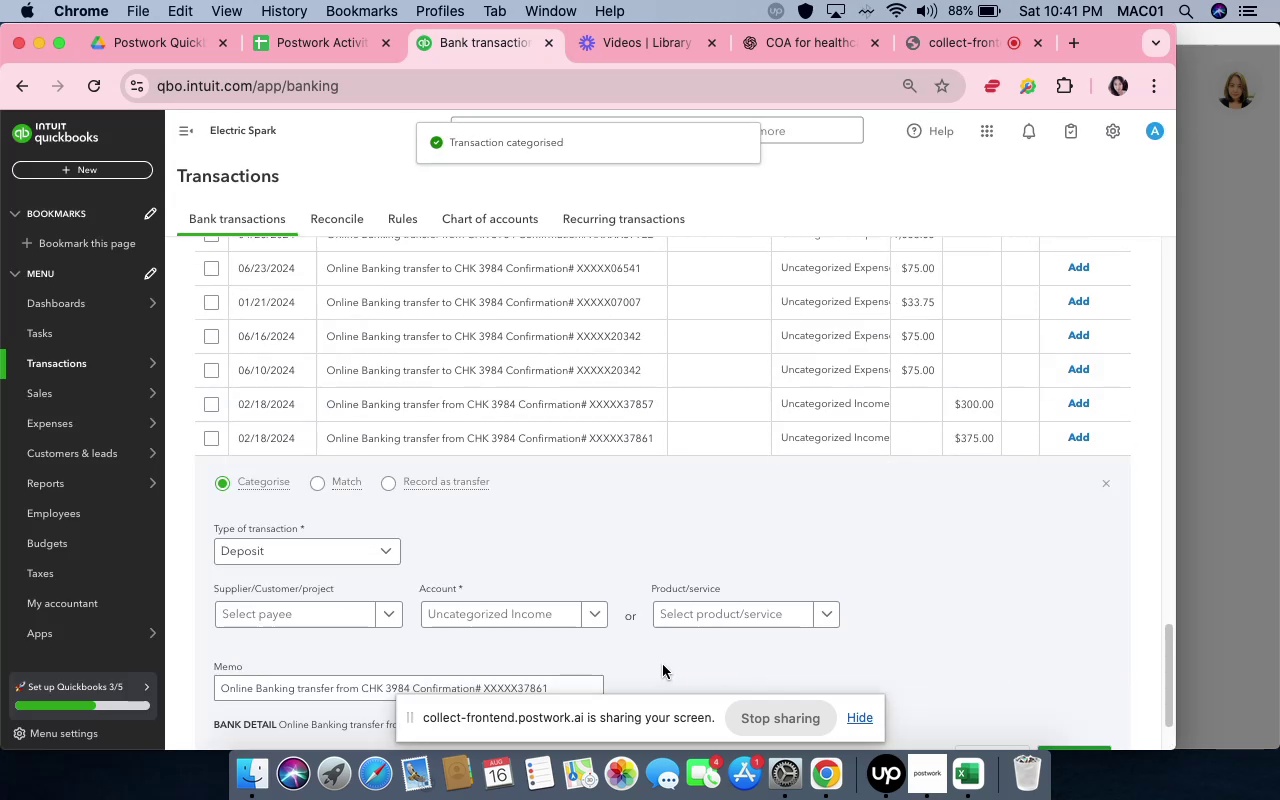 
scroll: coordinate [658, 659], scroll_direction: down, amount: 7.0
 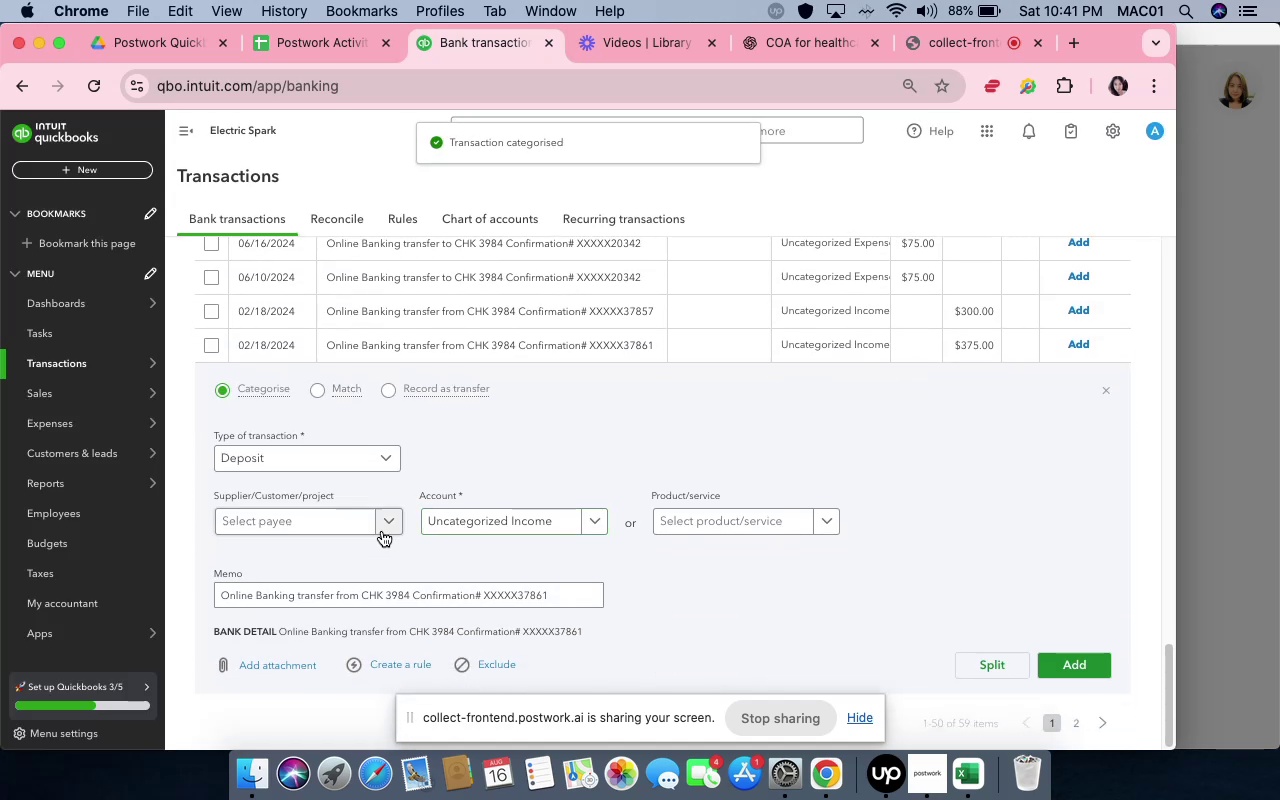 
left_click([383, 528])
 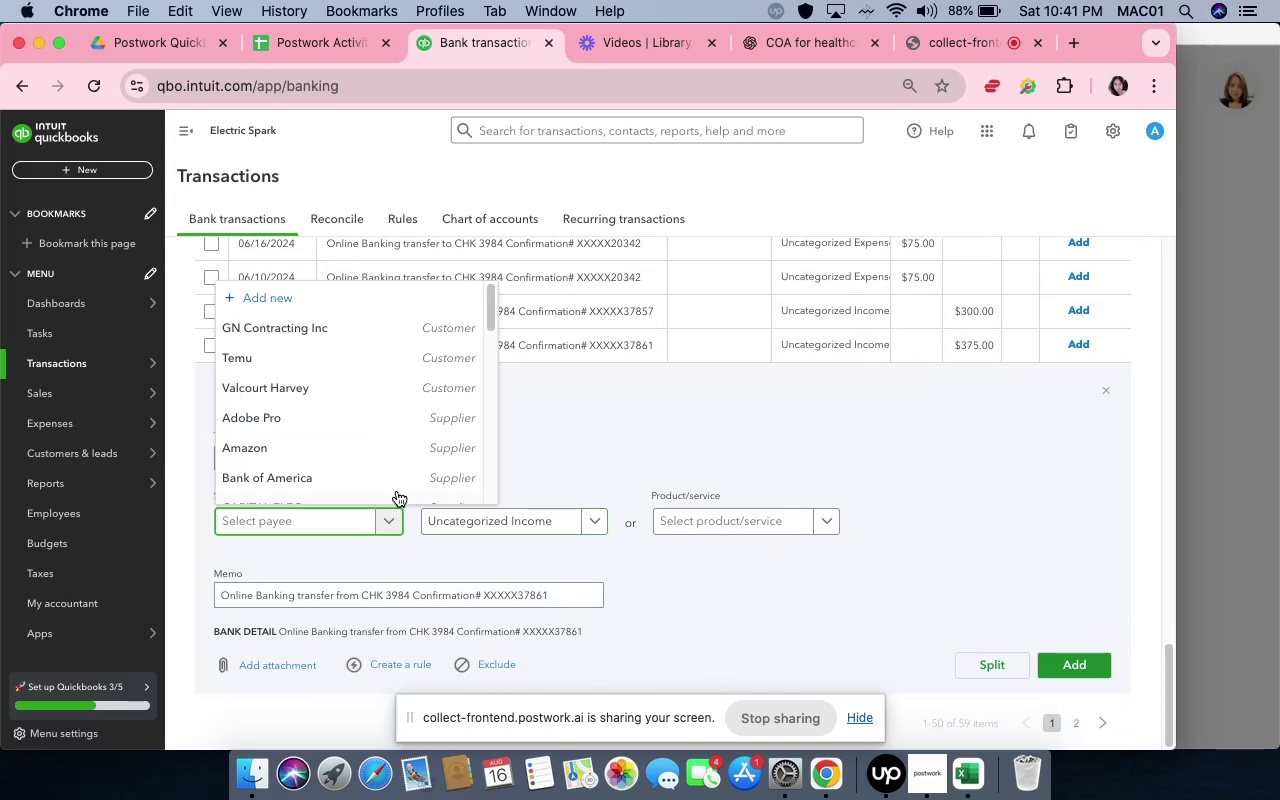 
left_click([405, 476])
 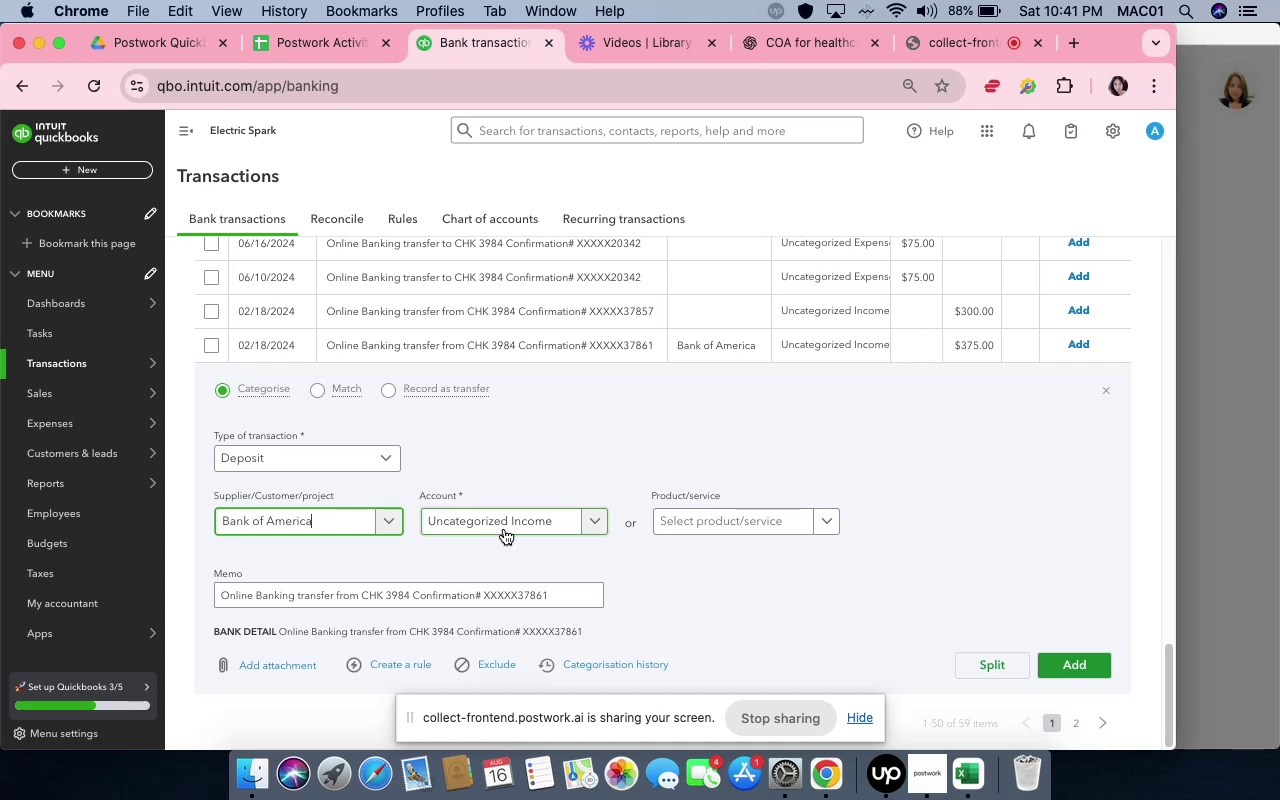 
left_click([504, 529])
 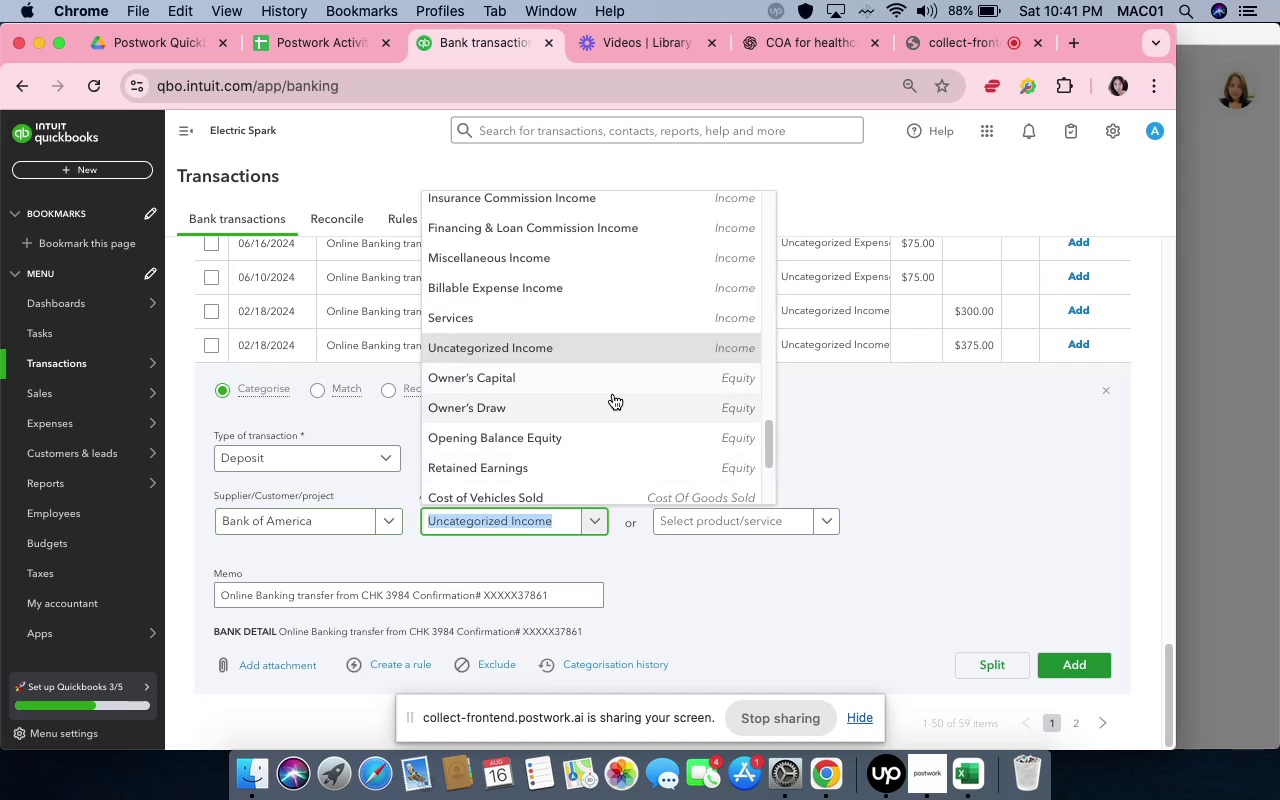 
left_click([614, 383])
 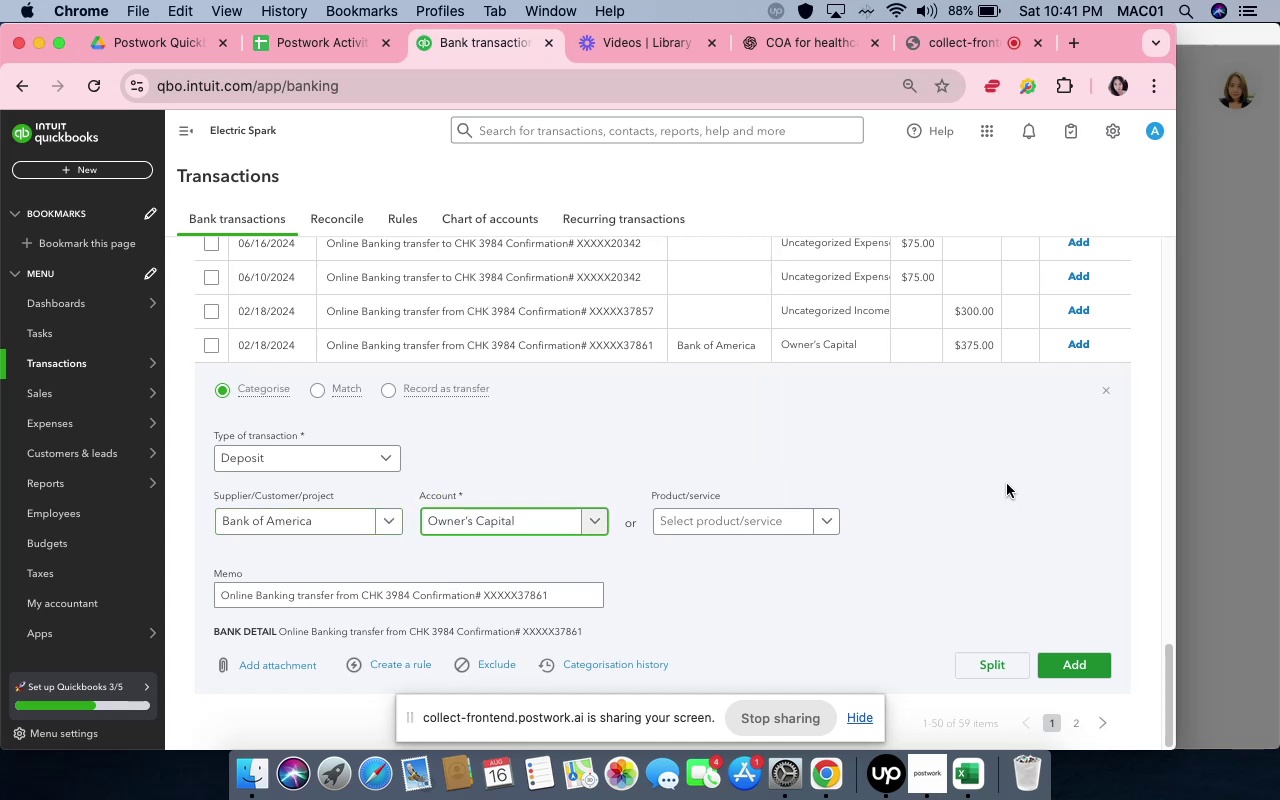 
left_click([1037, 514])
 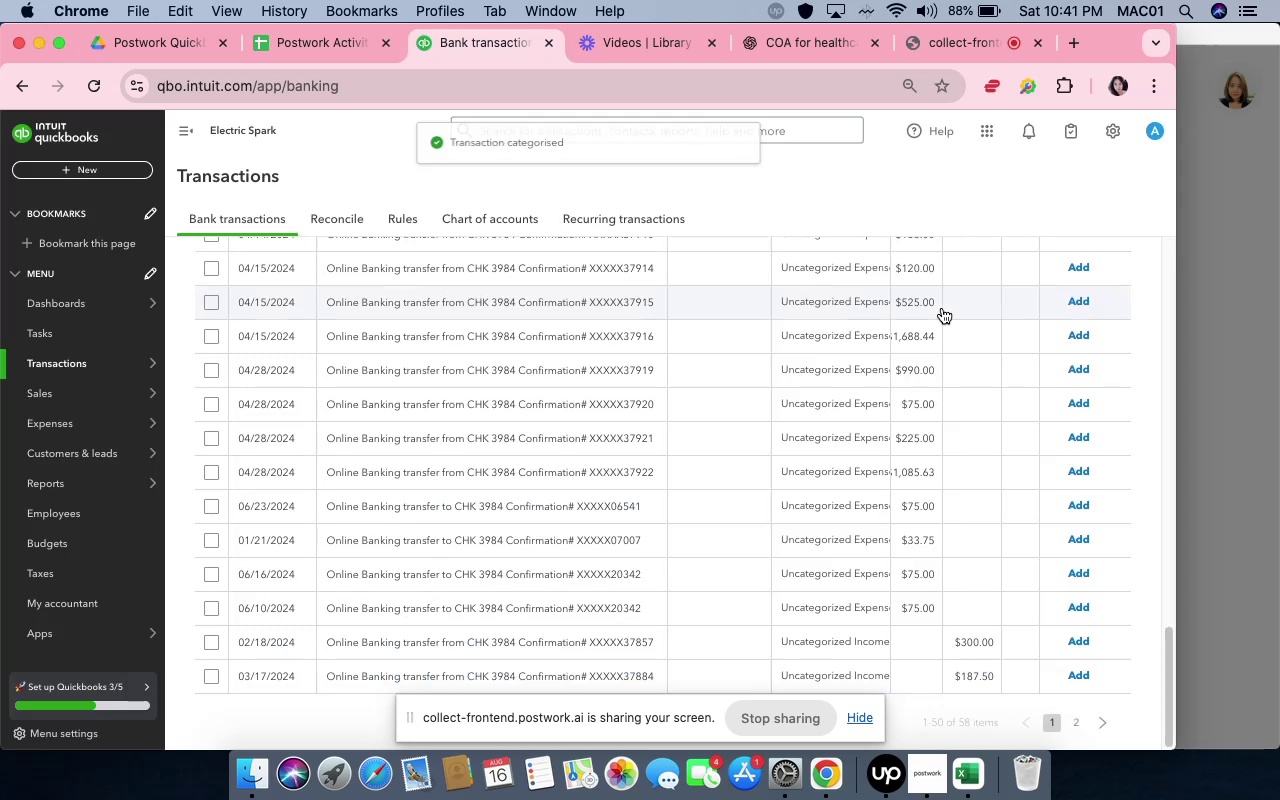 
wait(9.88)
 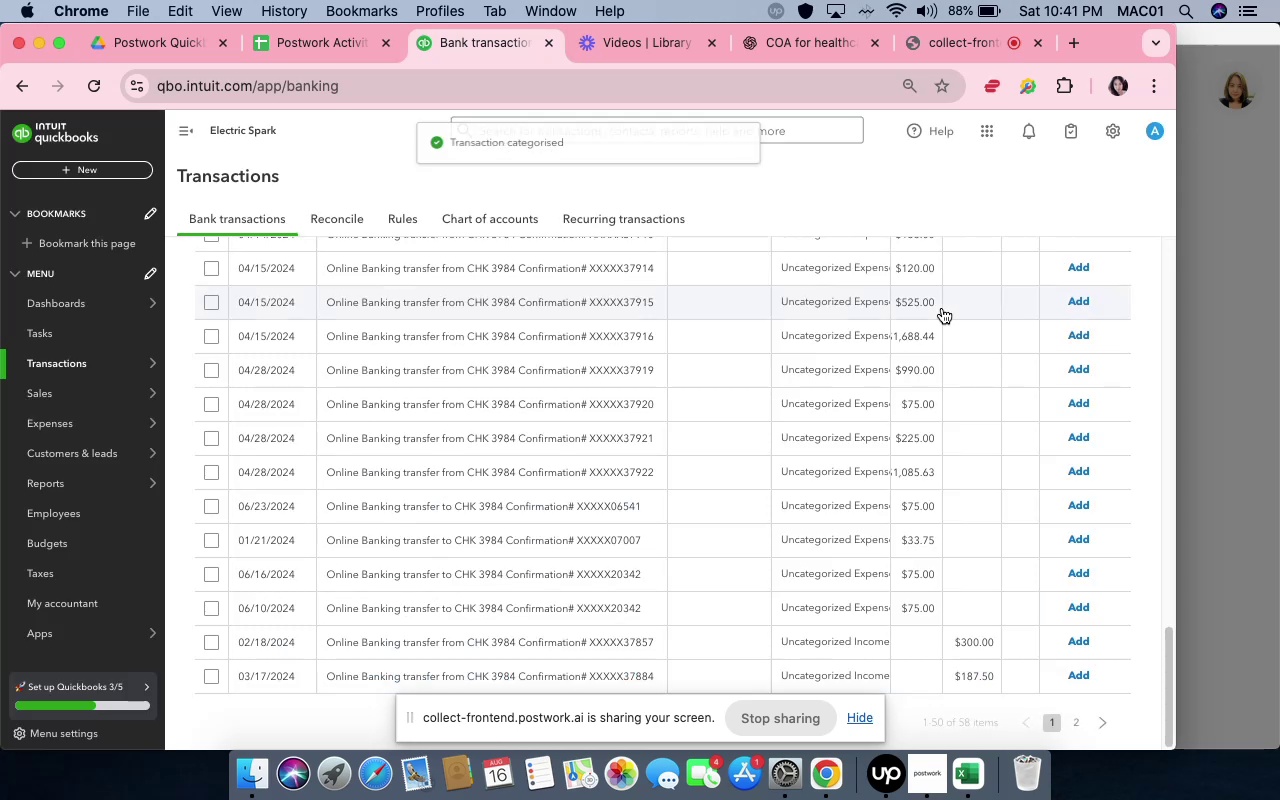 
left_click([1081, 726])
 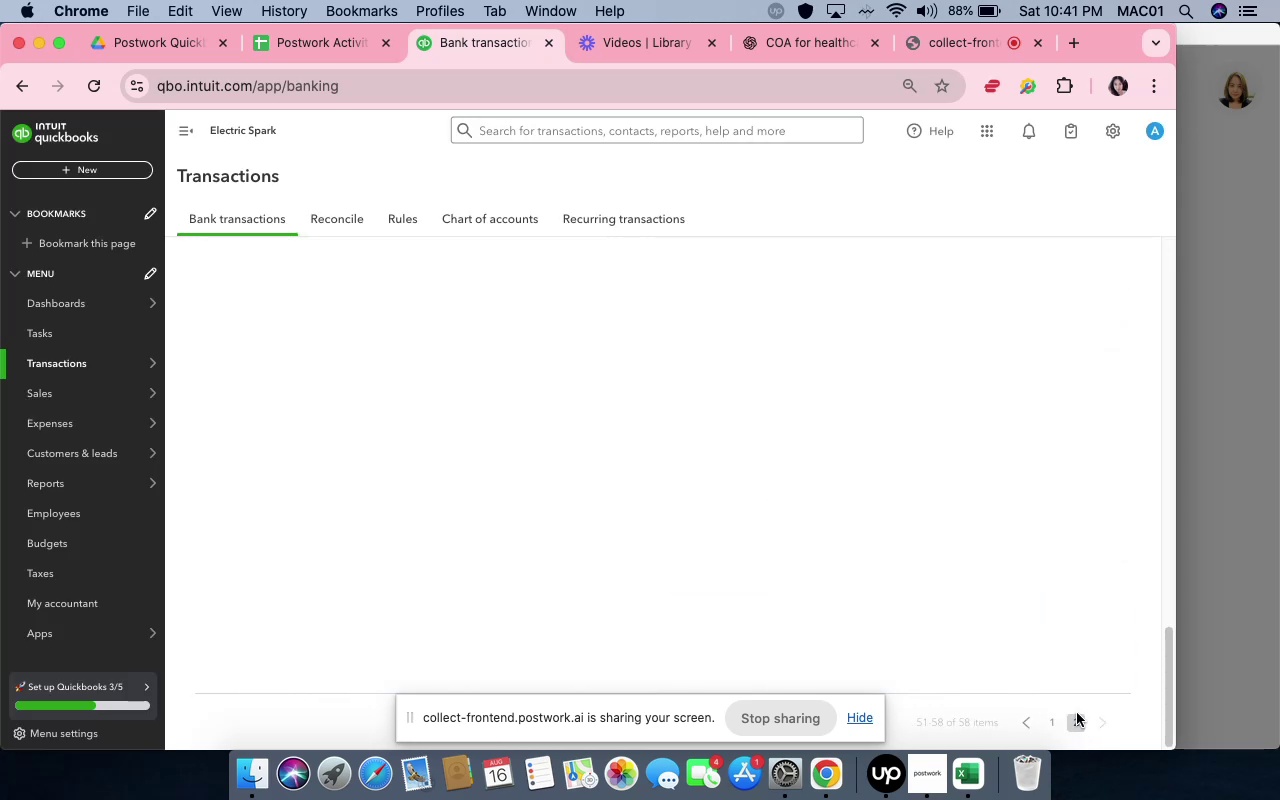 
mouse_move([951, 488])
 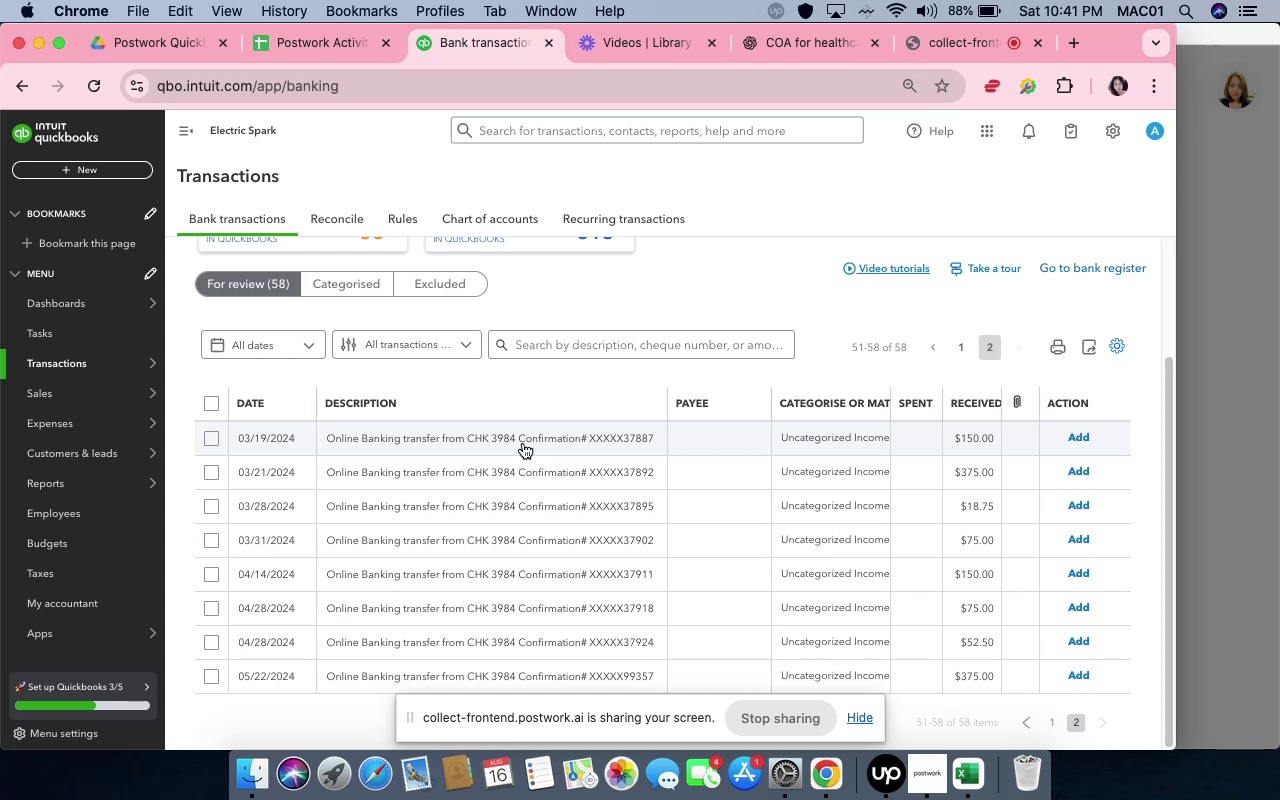 
scroll: coordinate [519, 437], scroll_direction: up, amount: 5.0
 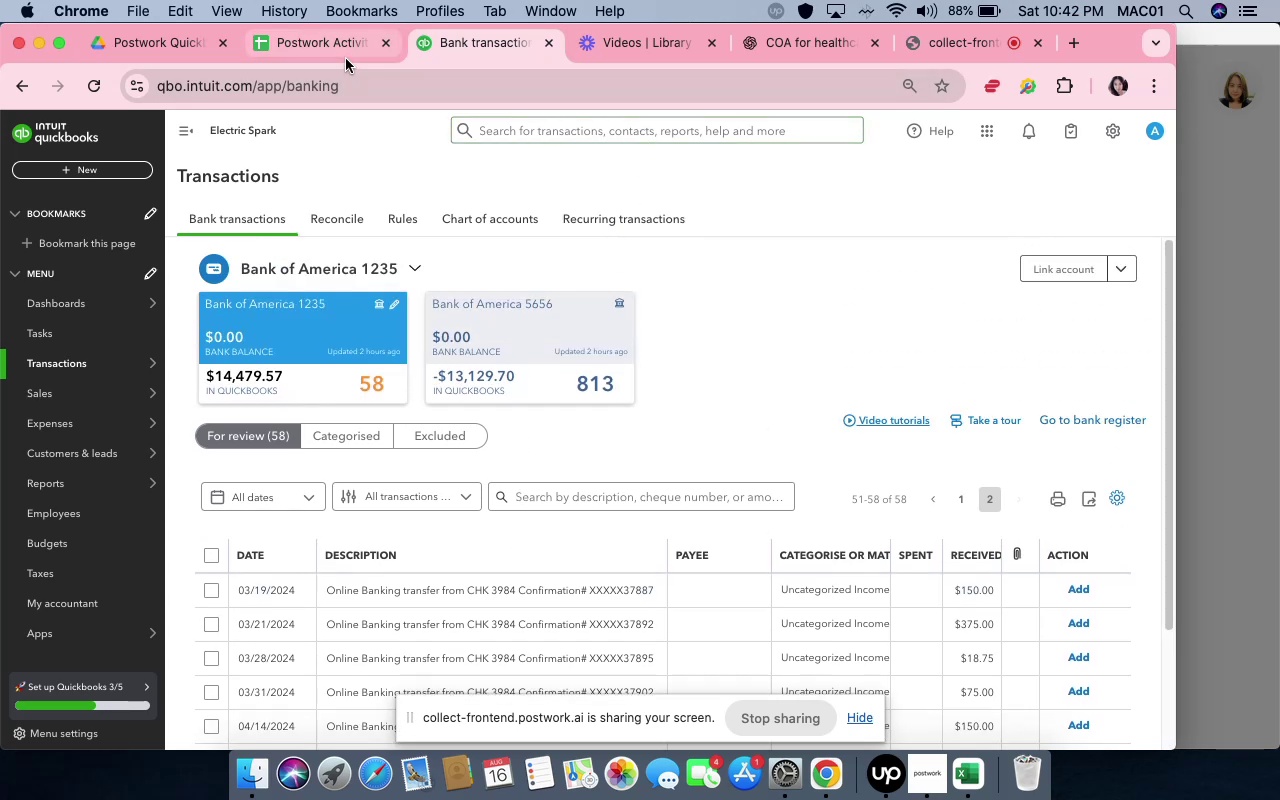 
wait(7.94)
 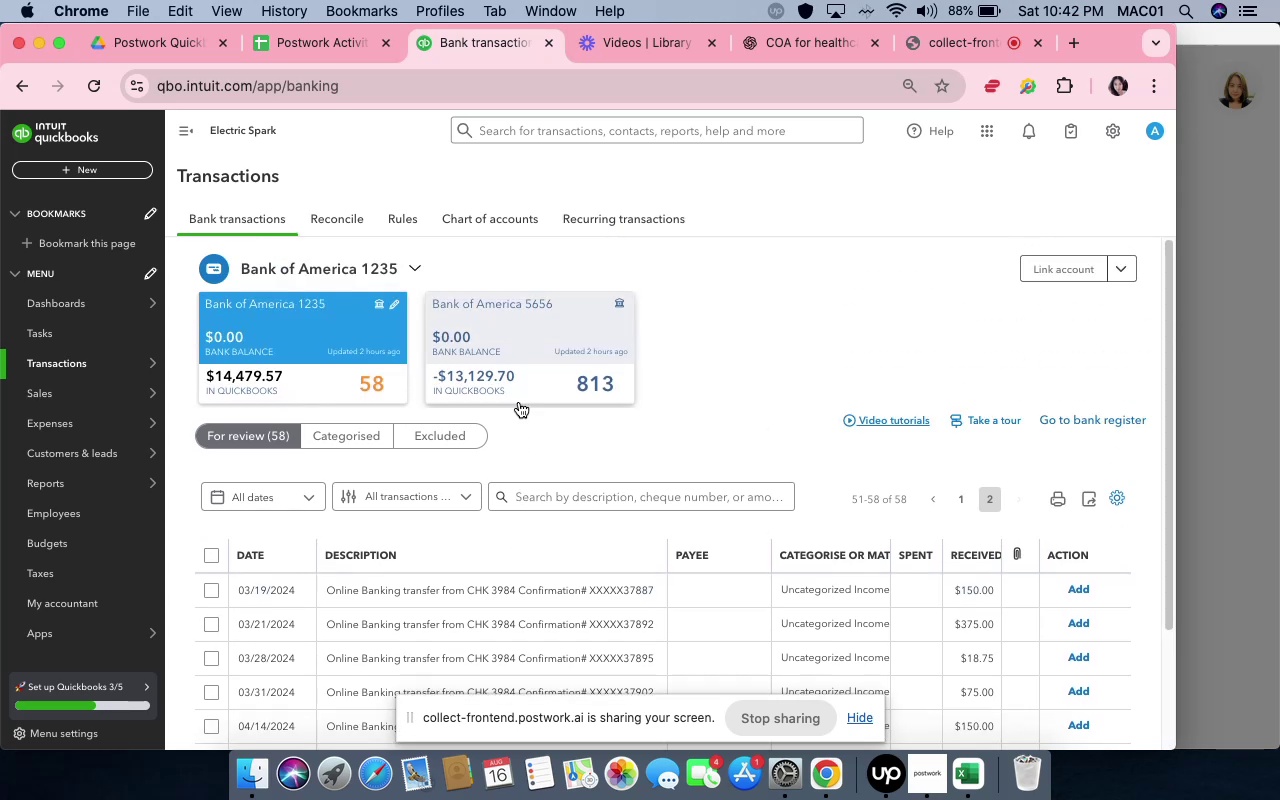 
left_click([965, 51])
 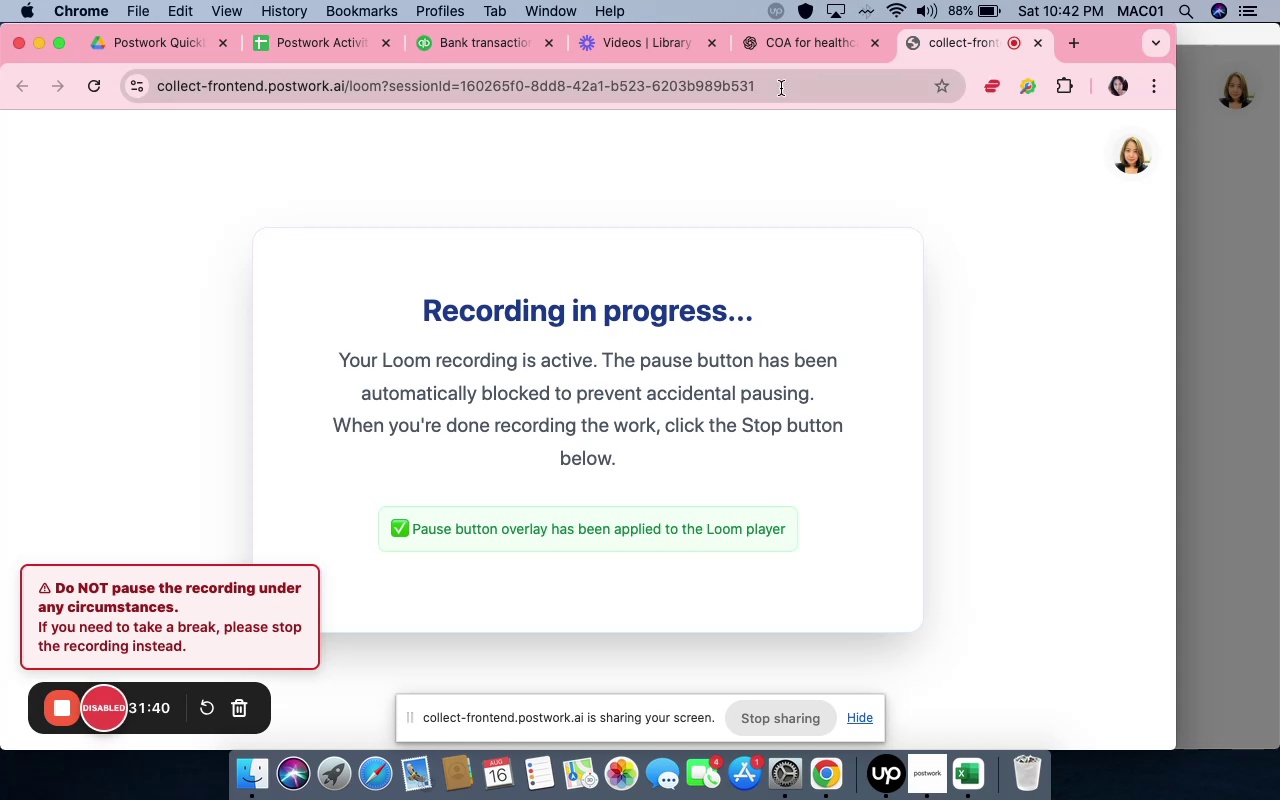 
mouse_move([298, 85])
 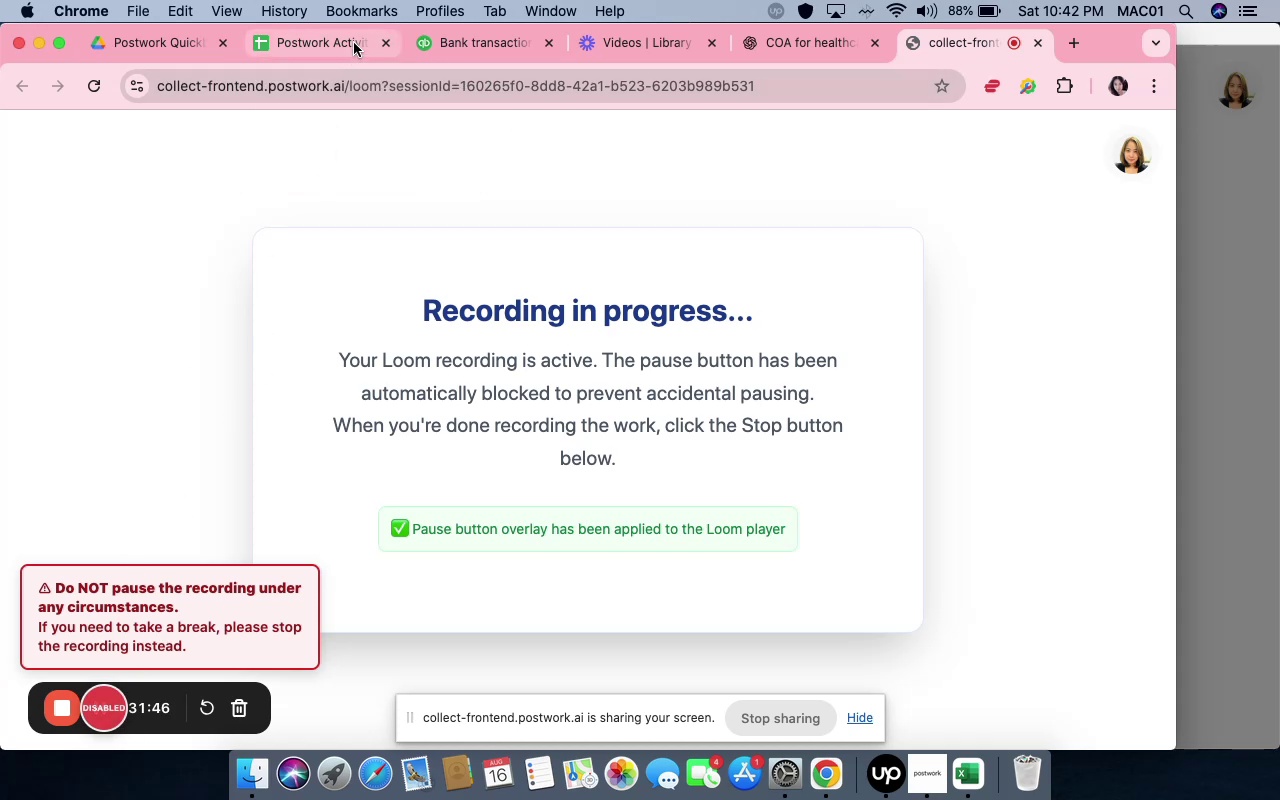 
left_click([473, 31])
 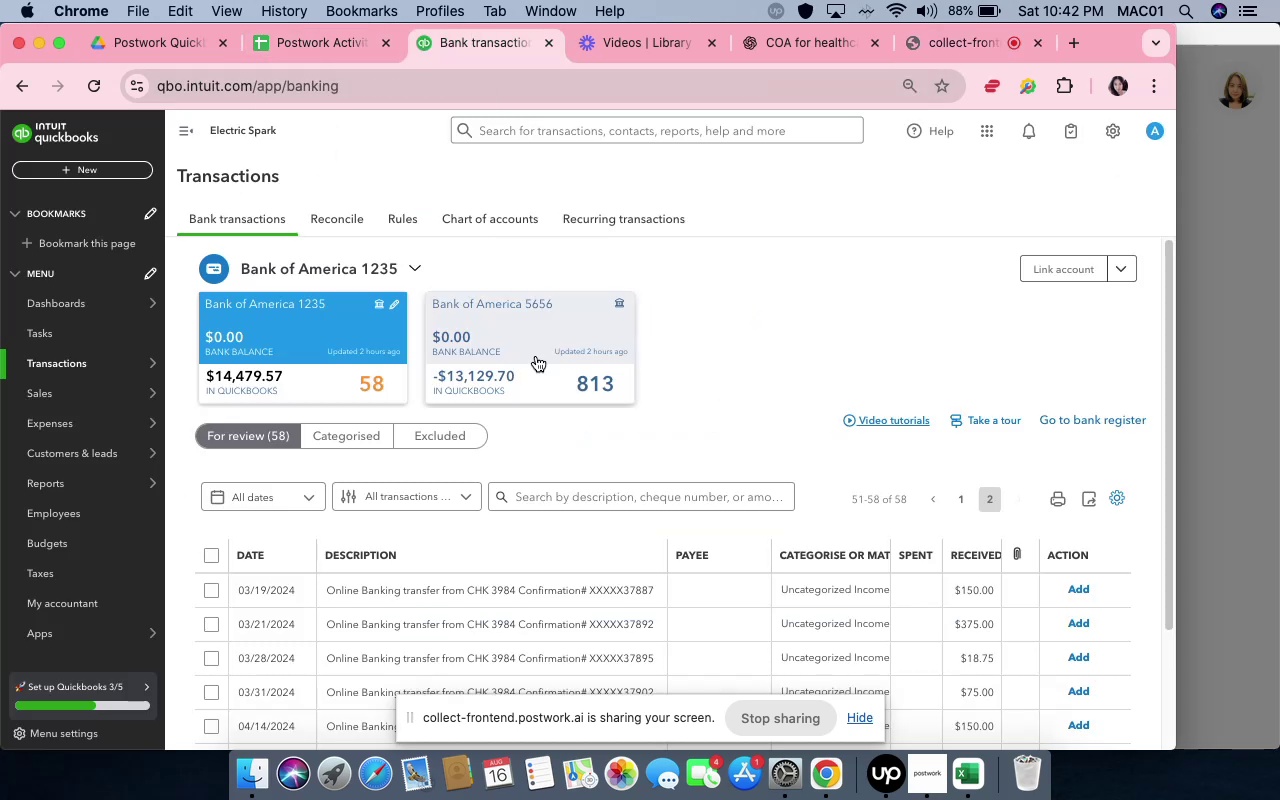 
scroll: coordinate [575, 452], scroll_direction: down, amount: 6.0
 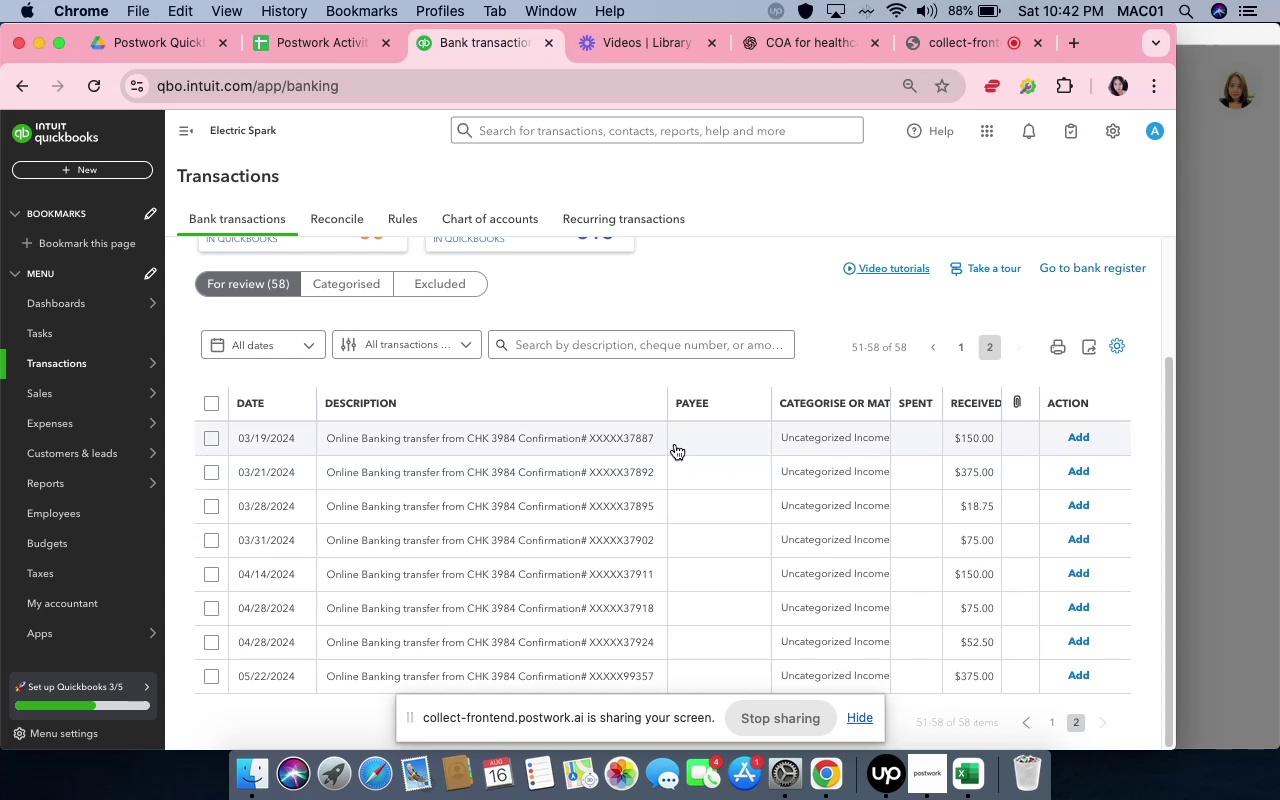 
left_click([679, 437])
 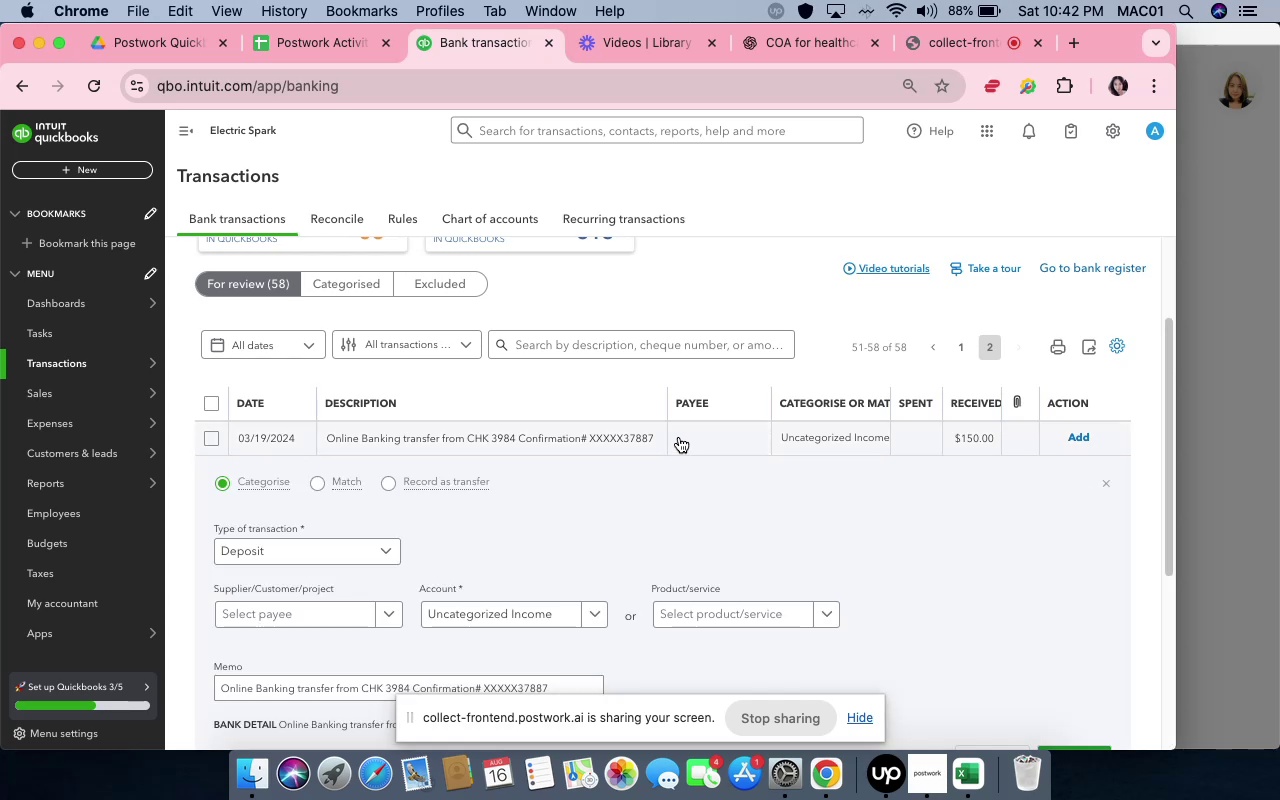 
scroll: coordinate [599, 538], scroll_direction: down, amount: 7.0
 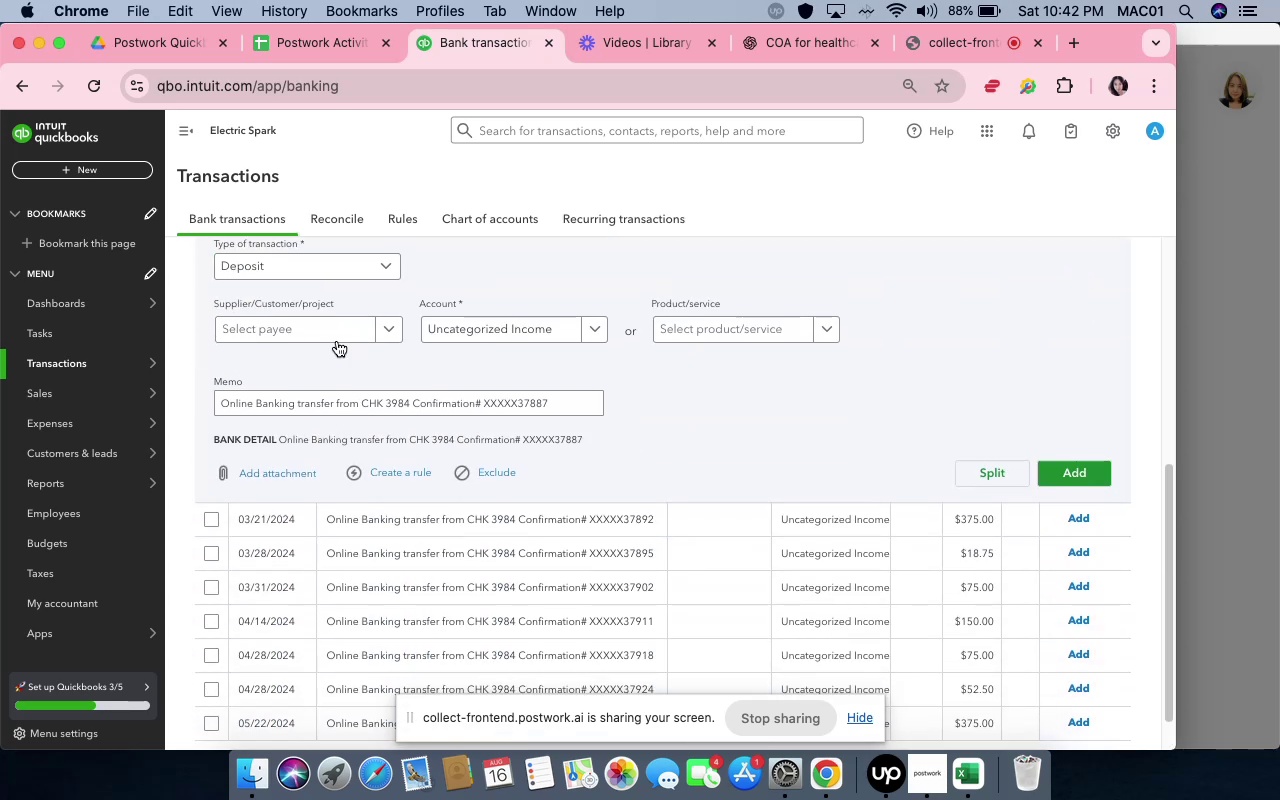 
left_click([338, 336])
 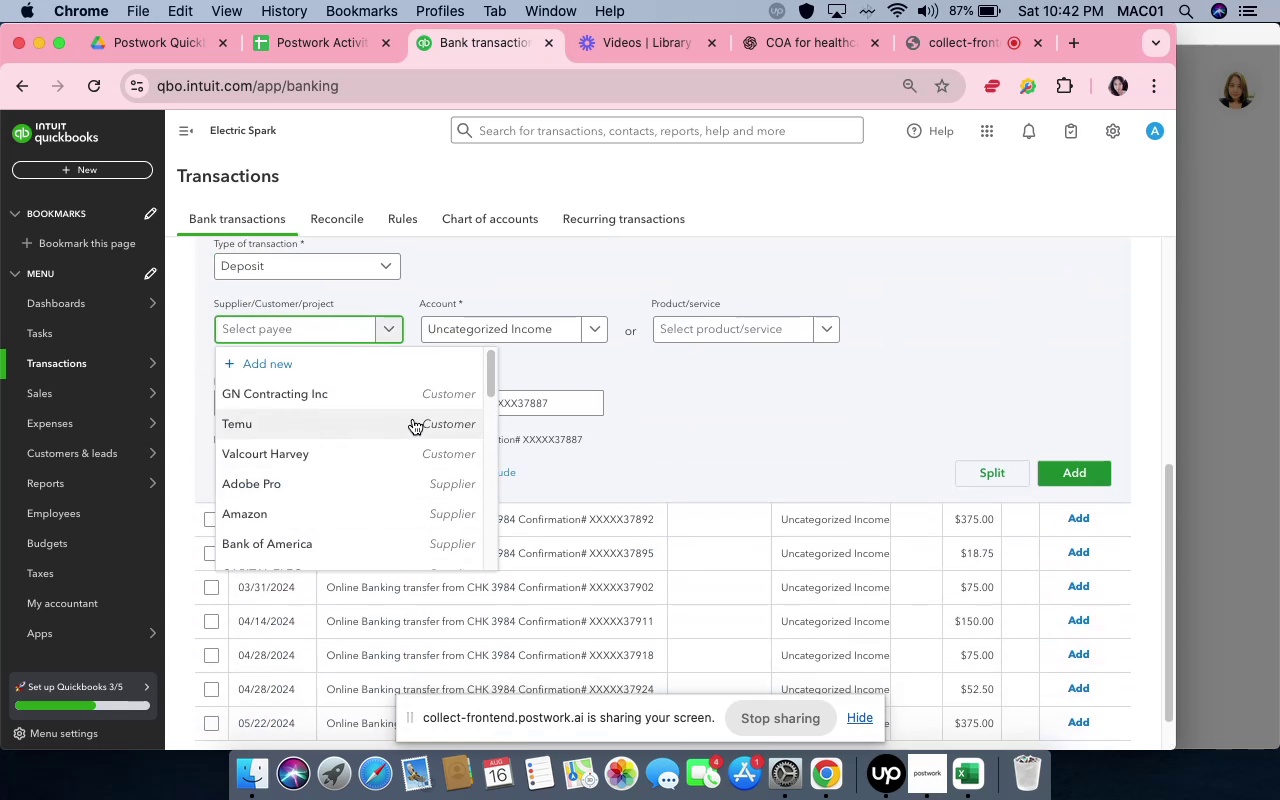 
left_click([560, 369])
 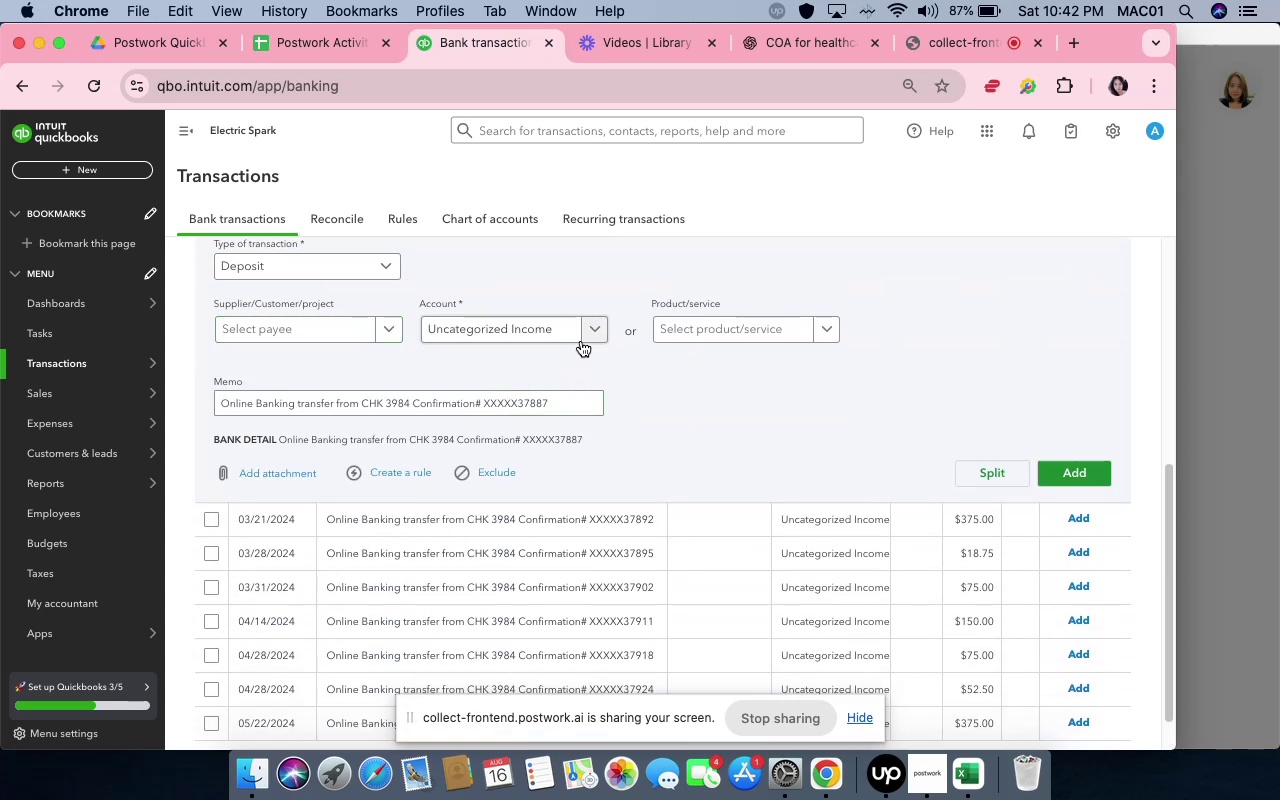 
left_click([585, 339])
 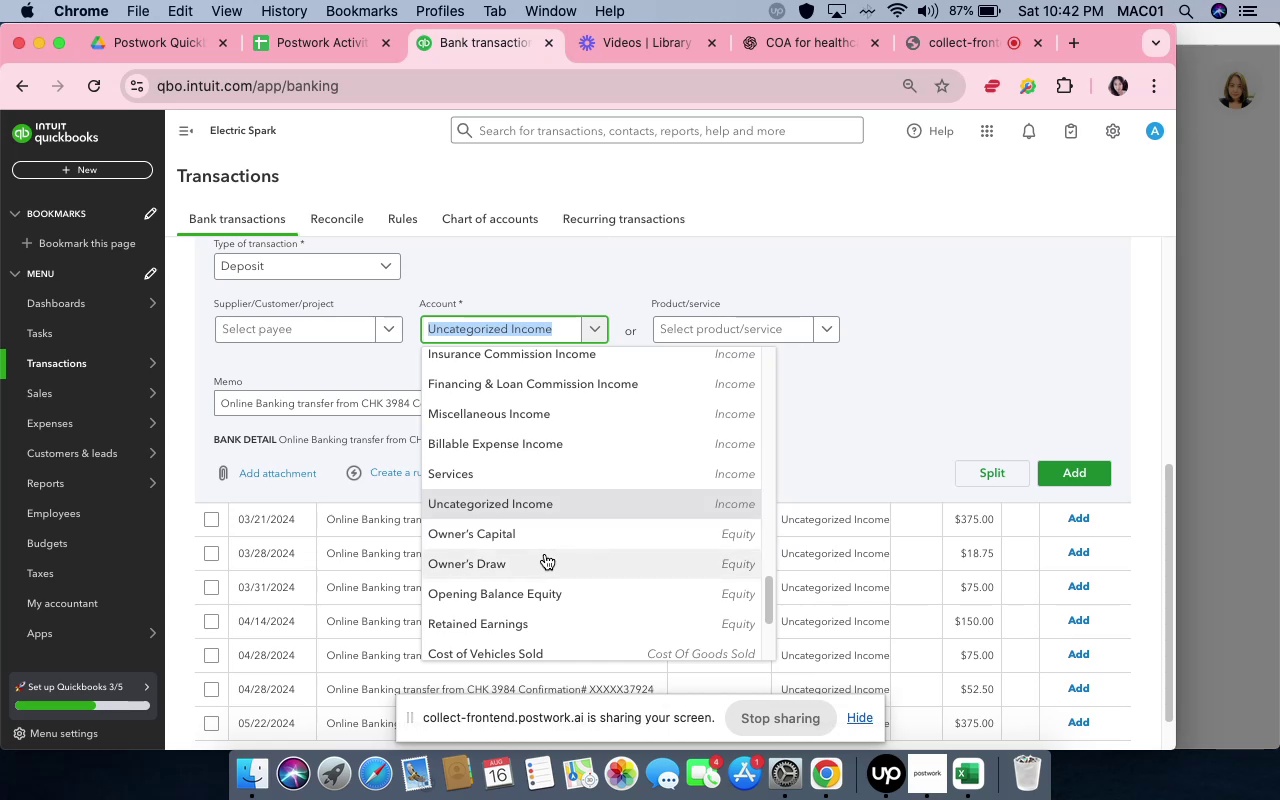 
left_click([546, 533])
 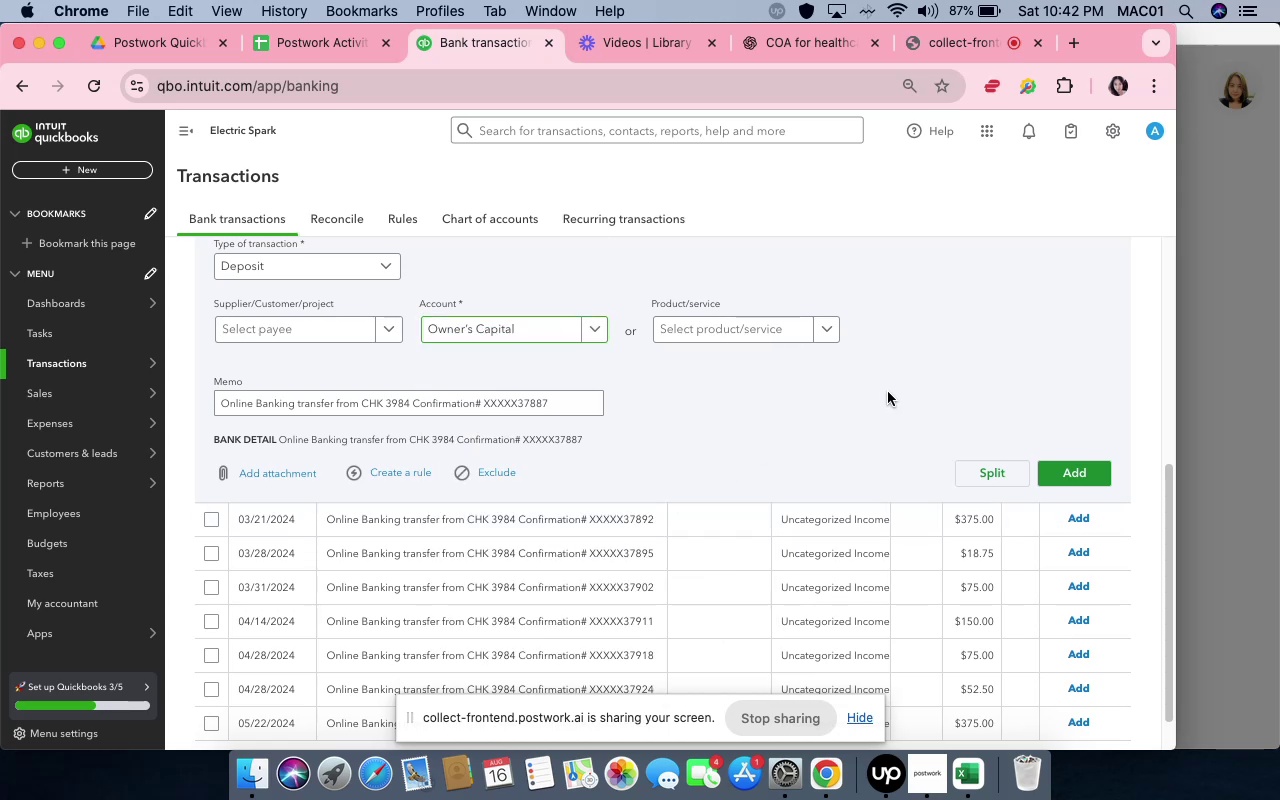 
scroll: coordinate [888, 392], scroll_direction: up, amount: 6.0
 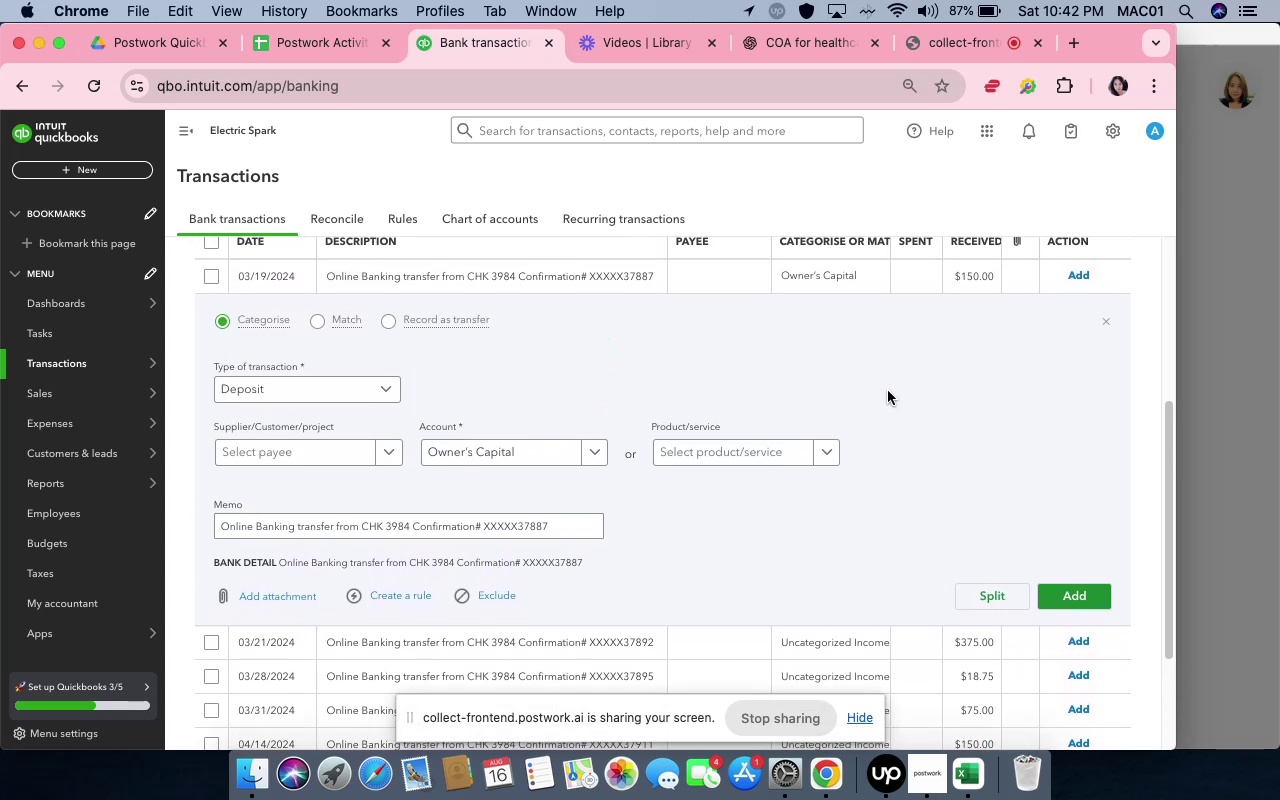 
scroll: coordinate [888, 391], scroll_direction: down, amount: 6.0
 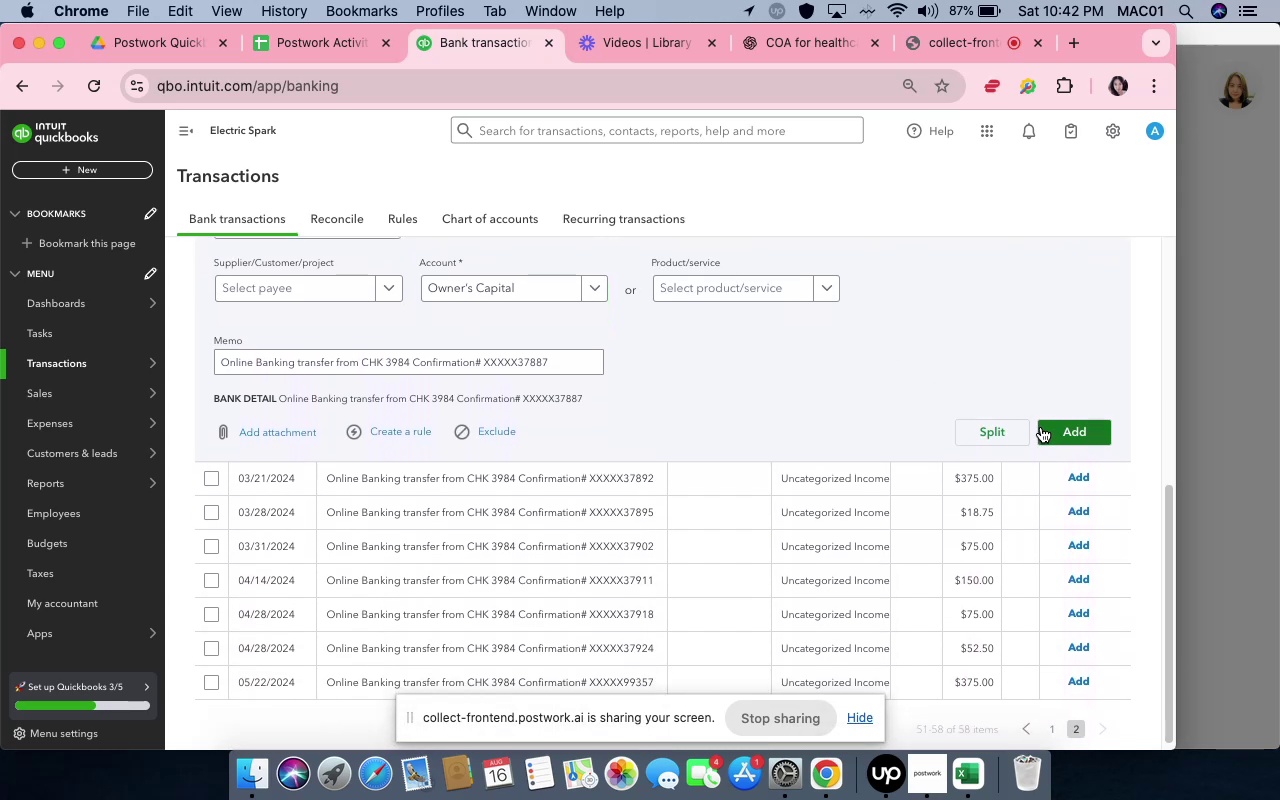 
left_click([1052, 430])
 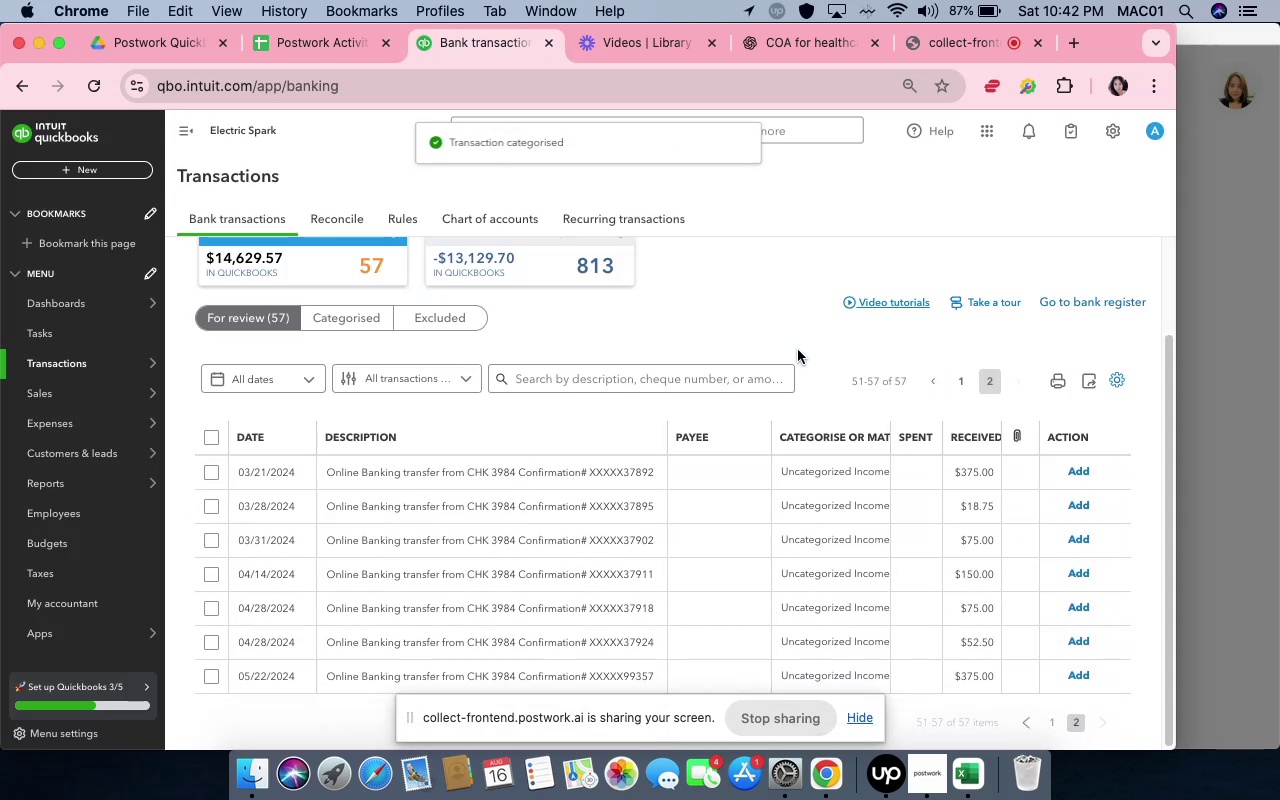 
scroll: coordinate [746, 547], scroll_direction: down, amount: 14.0
 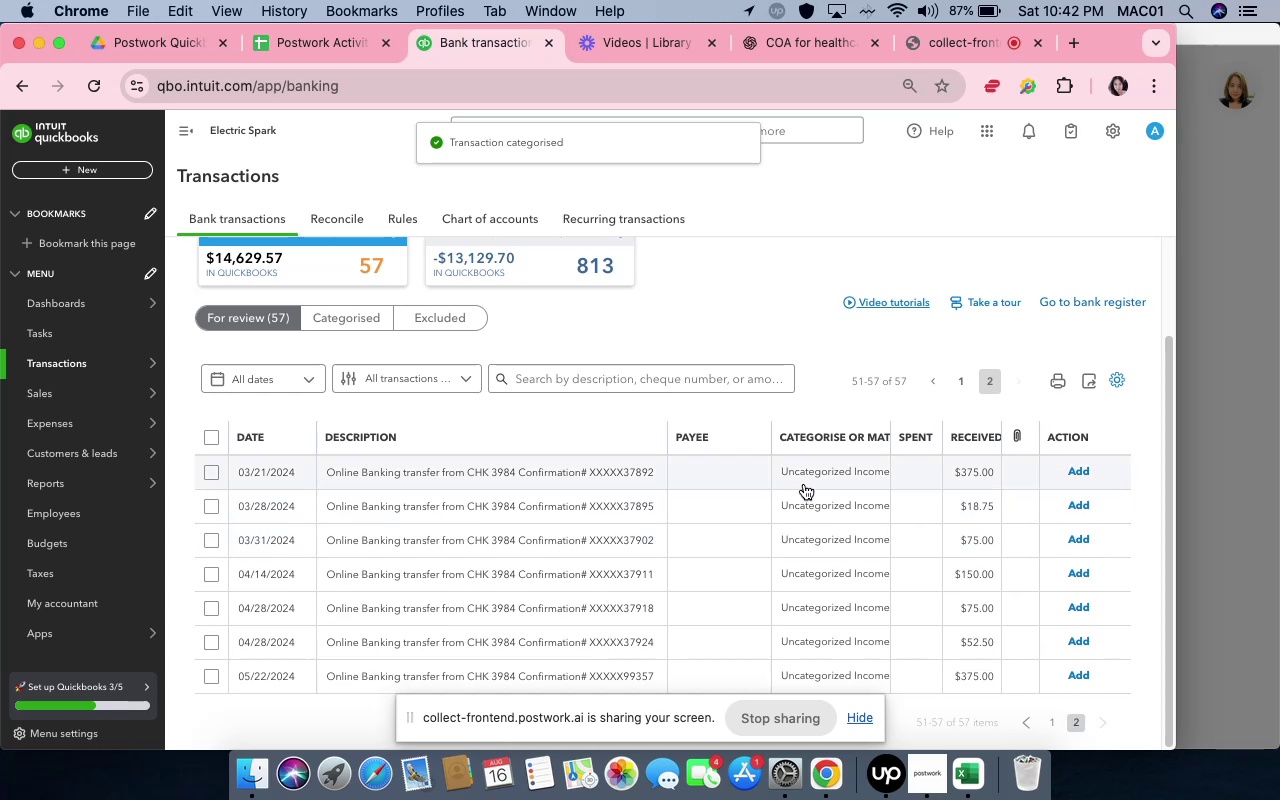 
left_click([804, 484])
 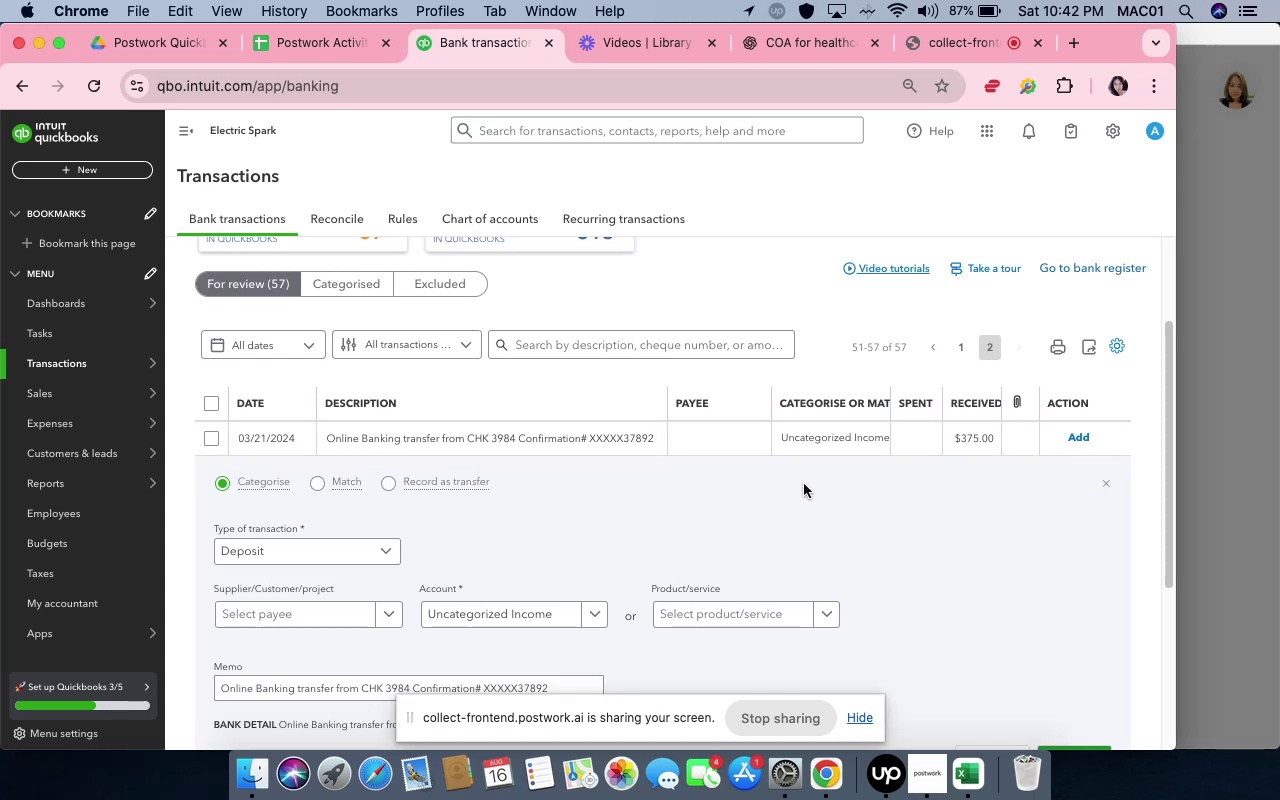 
scroll: coordinate [804, 484], scroll_direction: down, amount: 7.0
 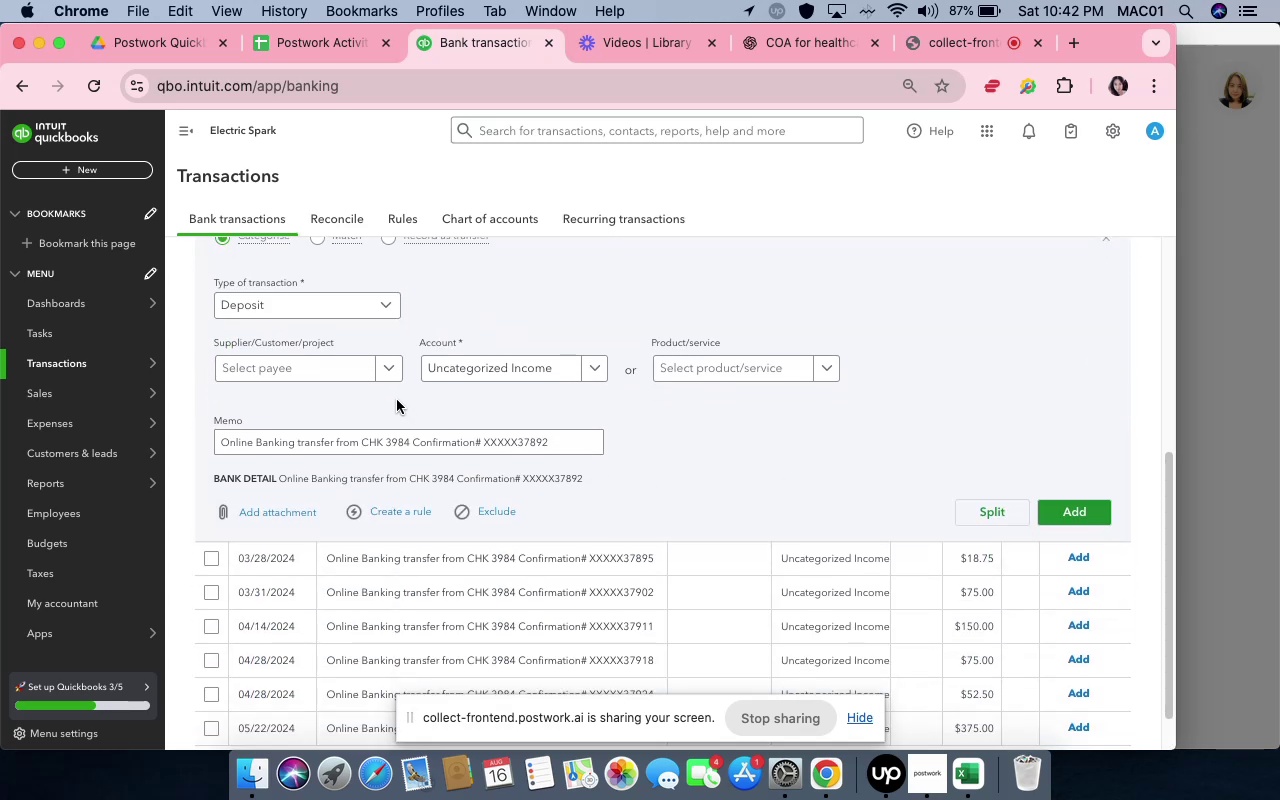 
left_click([395, 378])
 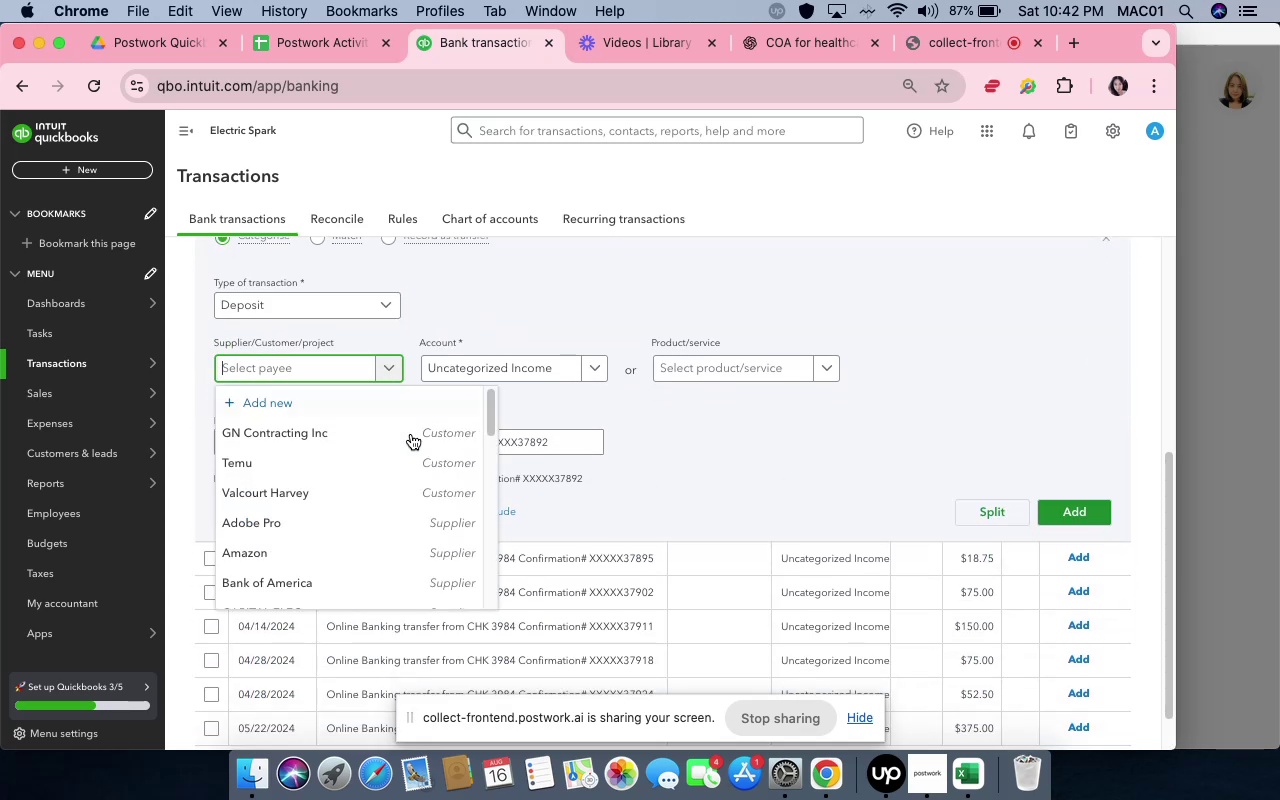 
scroll: coordinate [412, 499], scroll_direction: down, amount: 4.0
 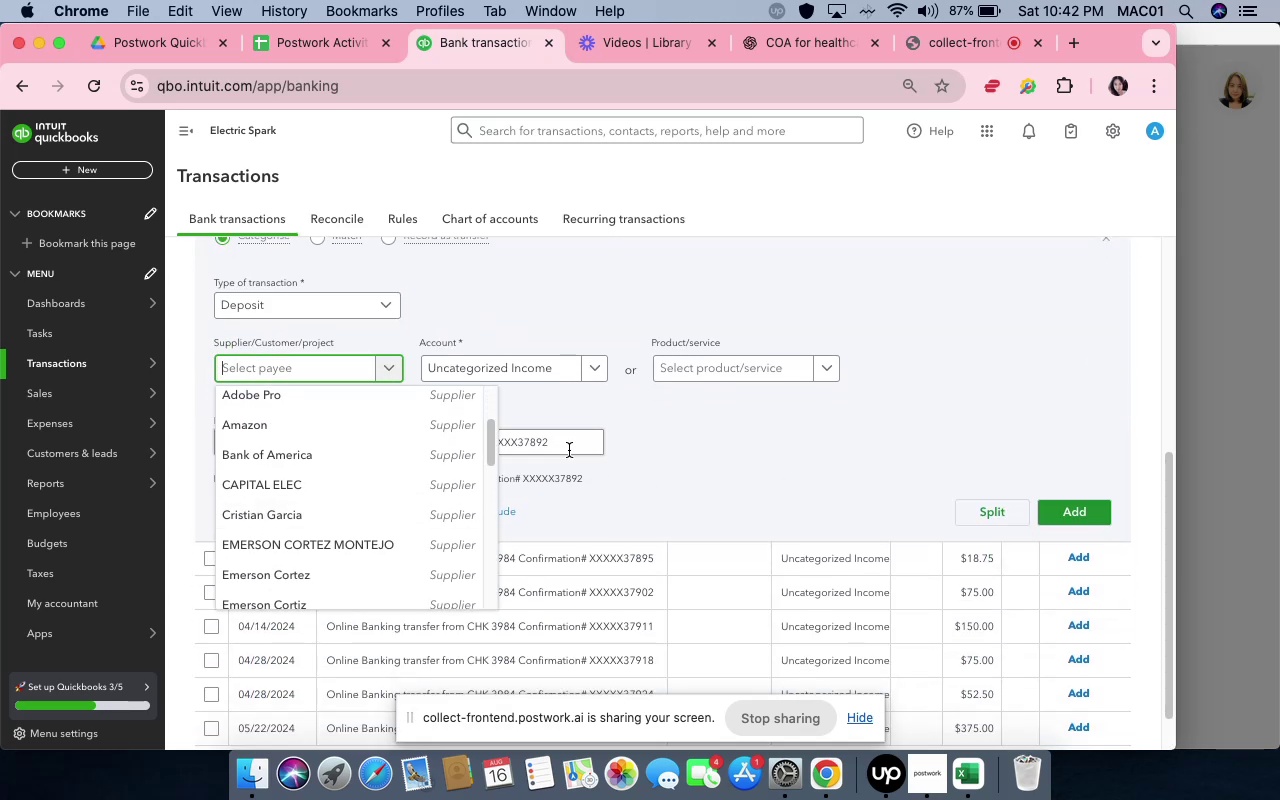 
left_click([589, 418])
 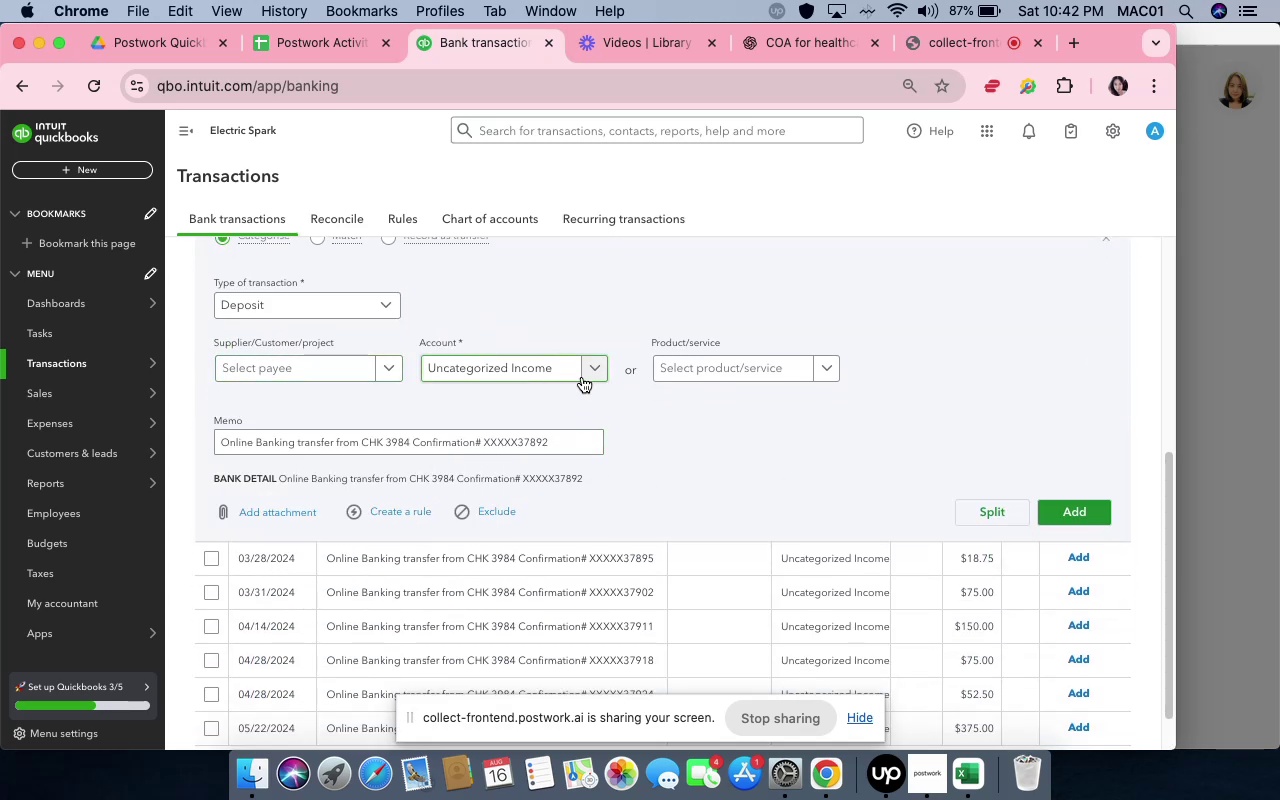 
left_click([582, 377])
 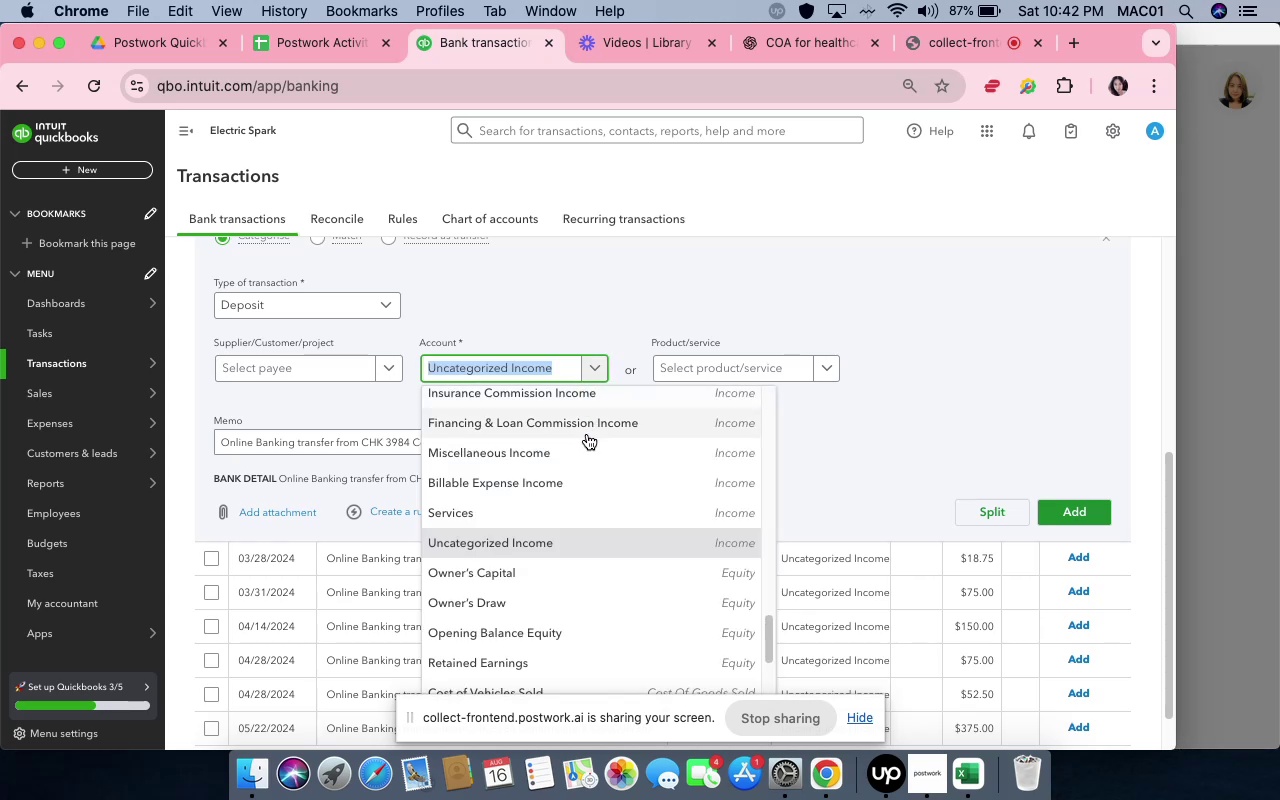 
scroll: coordinate [562, 493], scroll_direction: down, amount: 4.0
 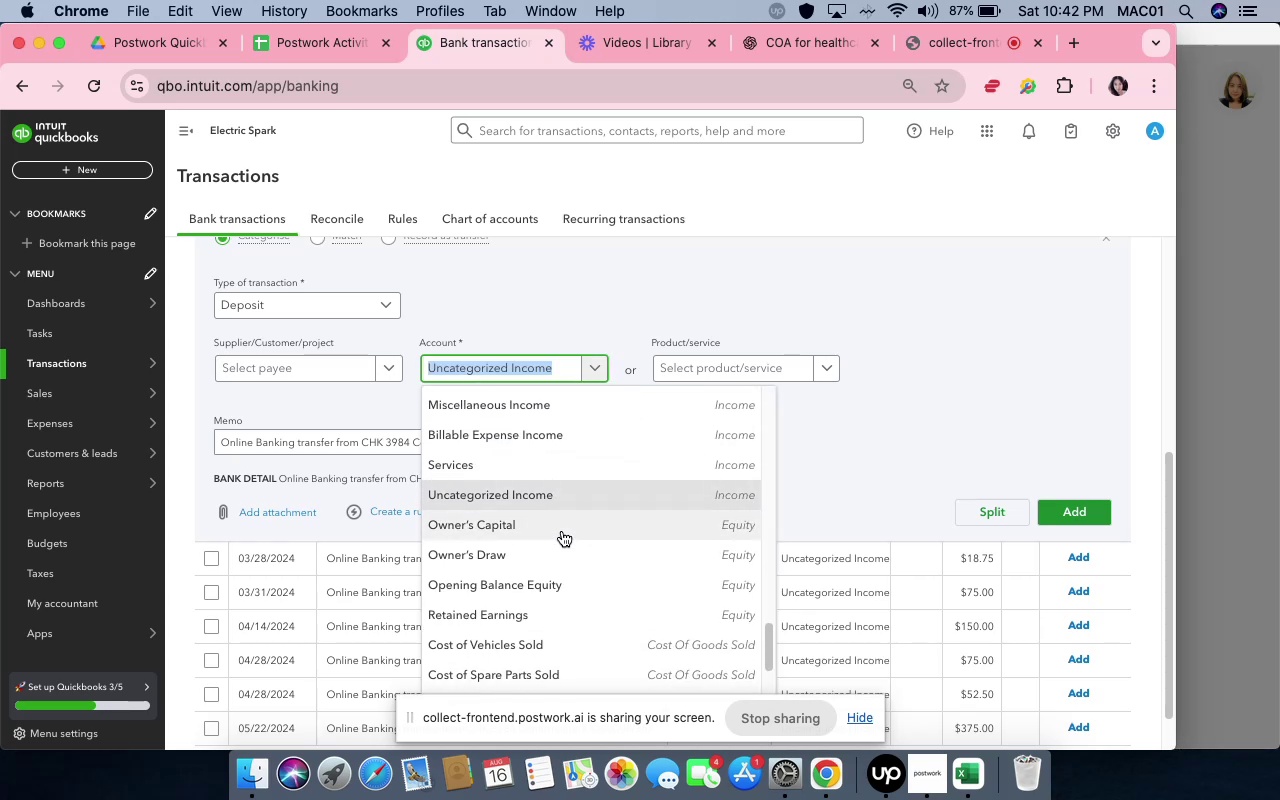 
left_click([562, 531])
 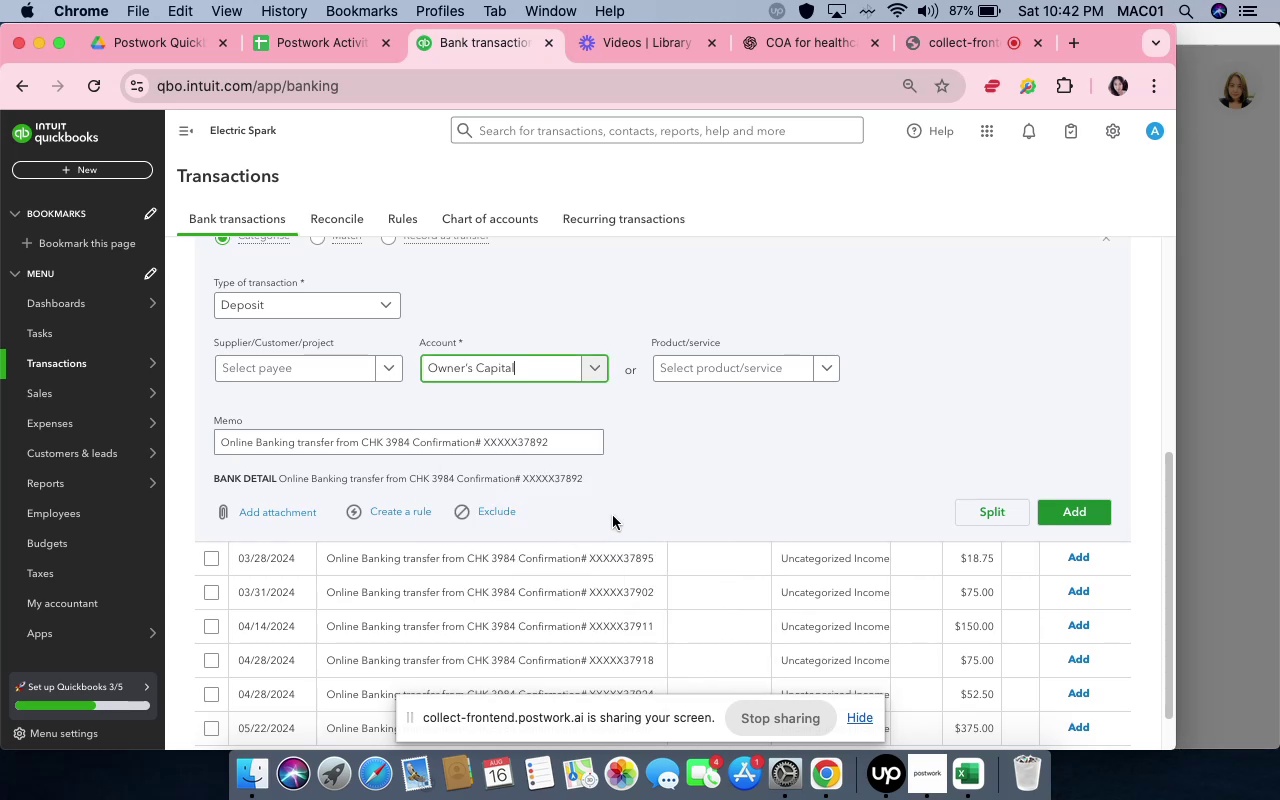 
left_click([634, 507])
 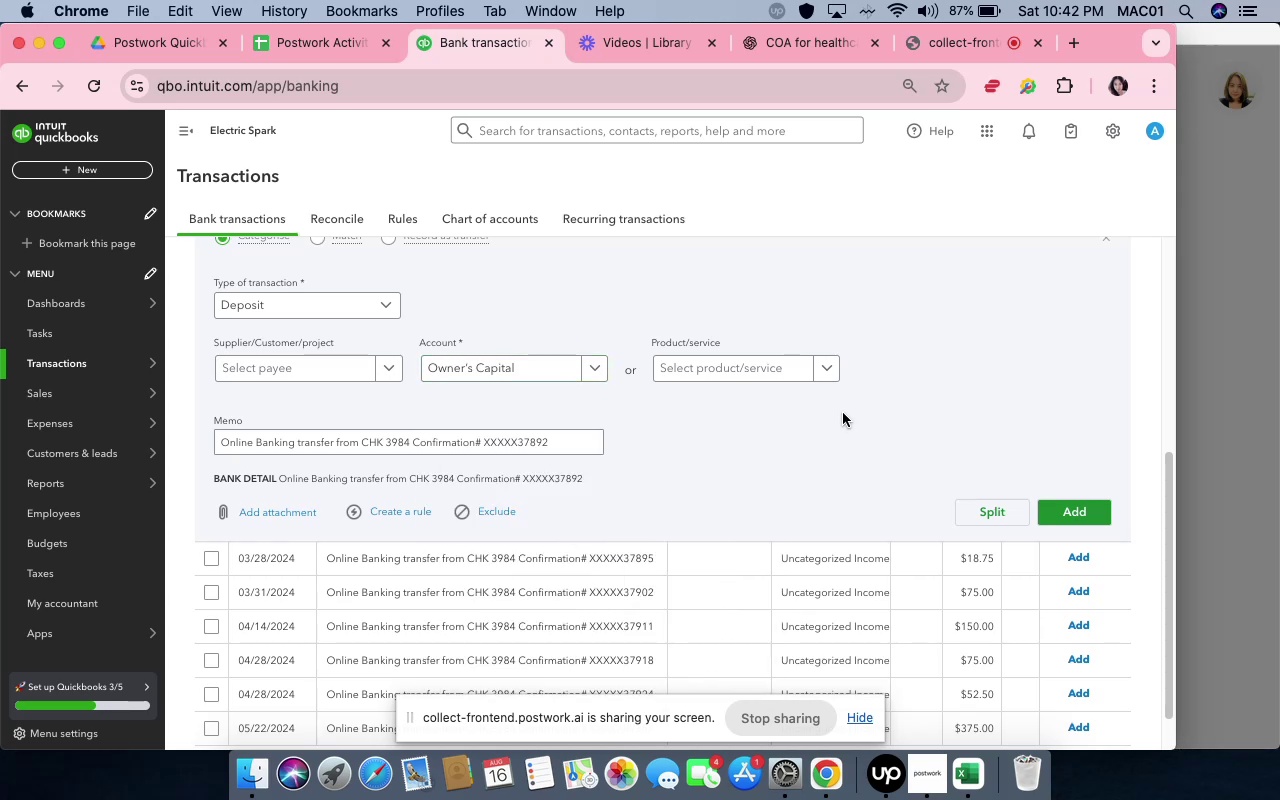 
scroll: coordinate [837, 400], scroll_direction: up, amount: 9.0
 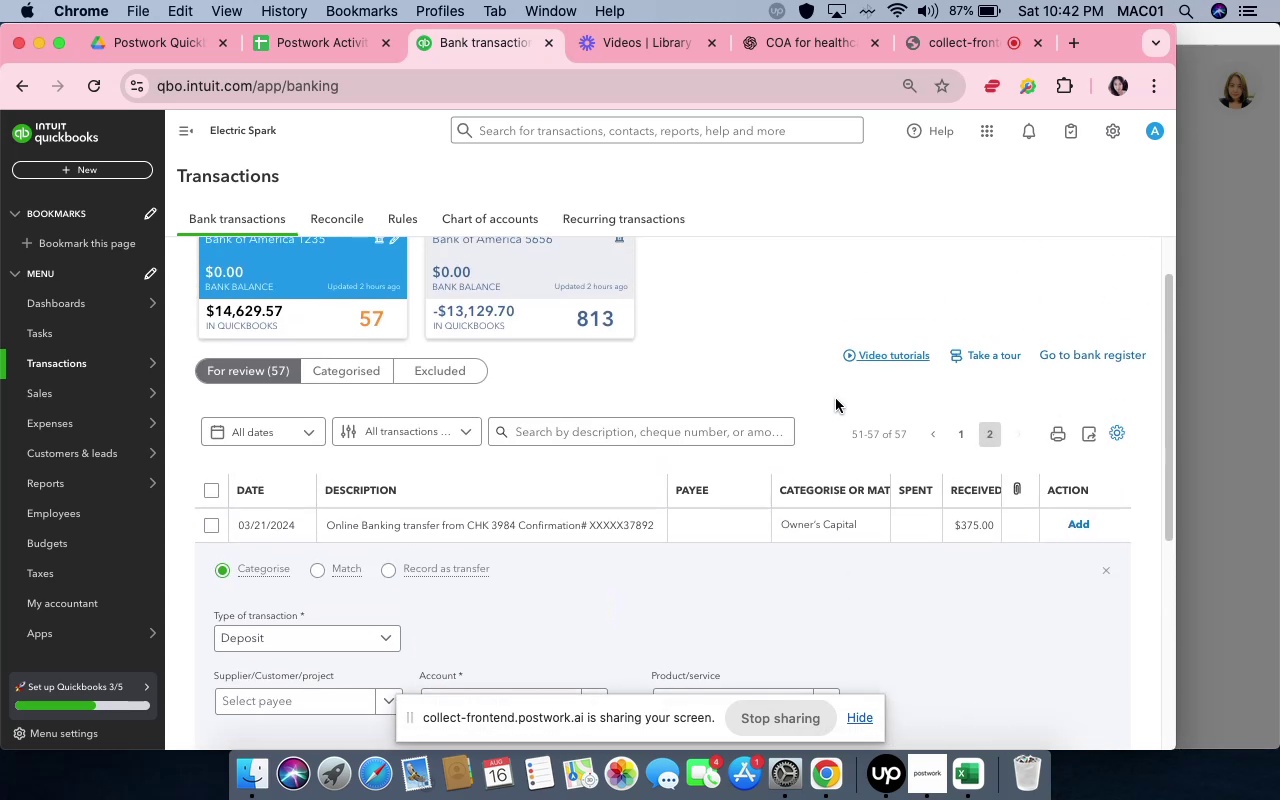 
scroll: coordinate [836, 399], scroll_direction: down, amount: 9.0
 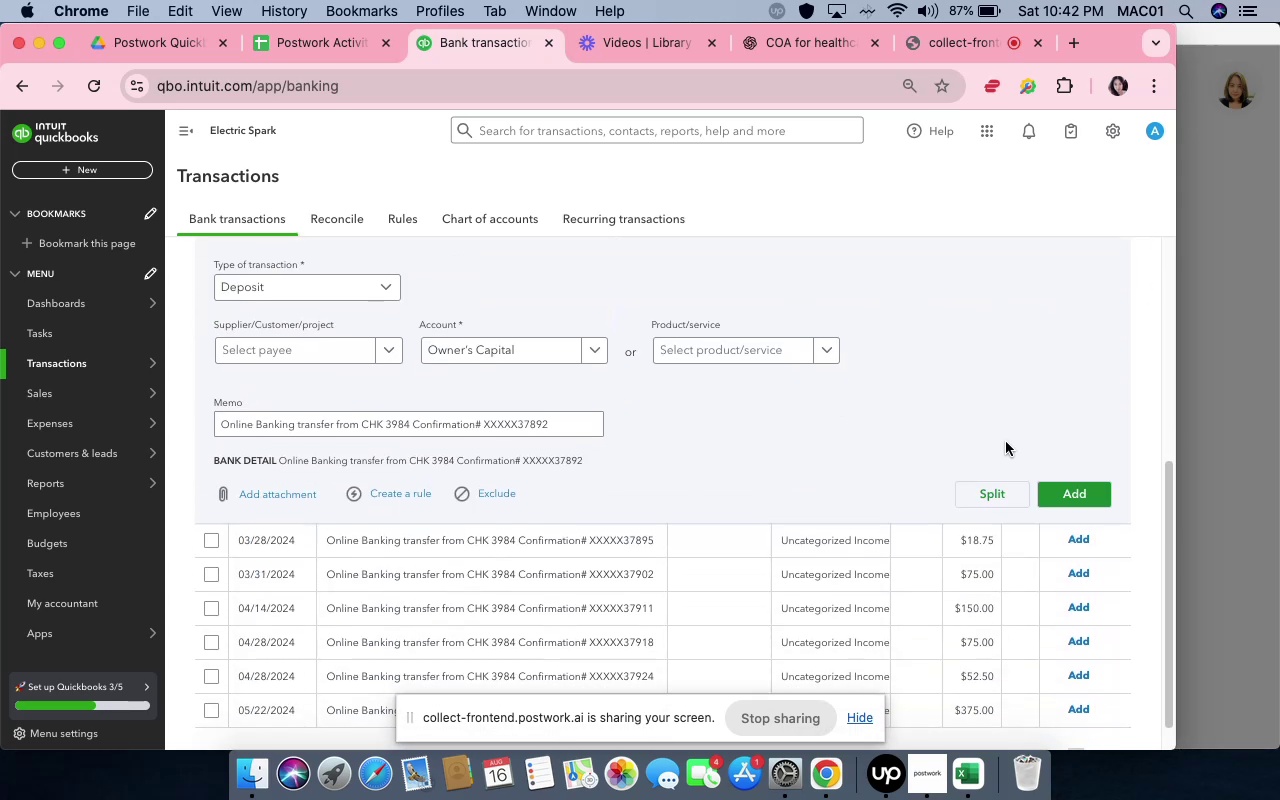 
scroll: coordinate [988, 419], scroll_direction: up, amount: 5.0
 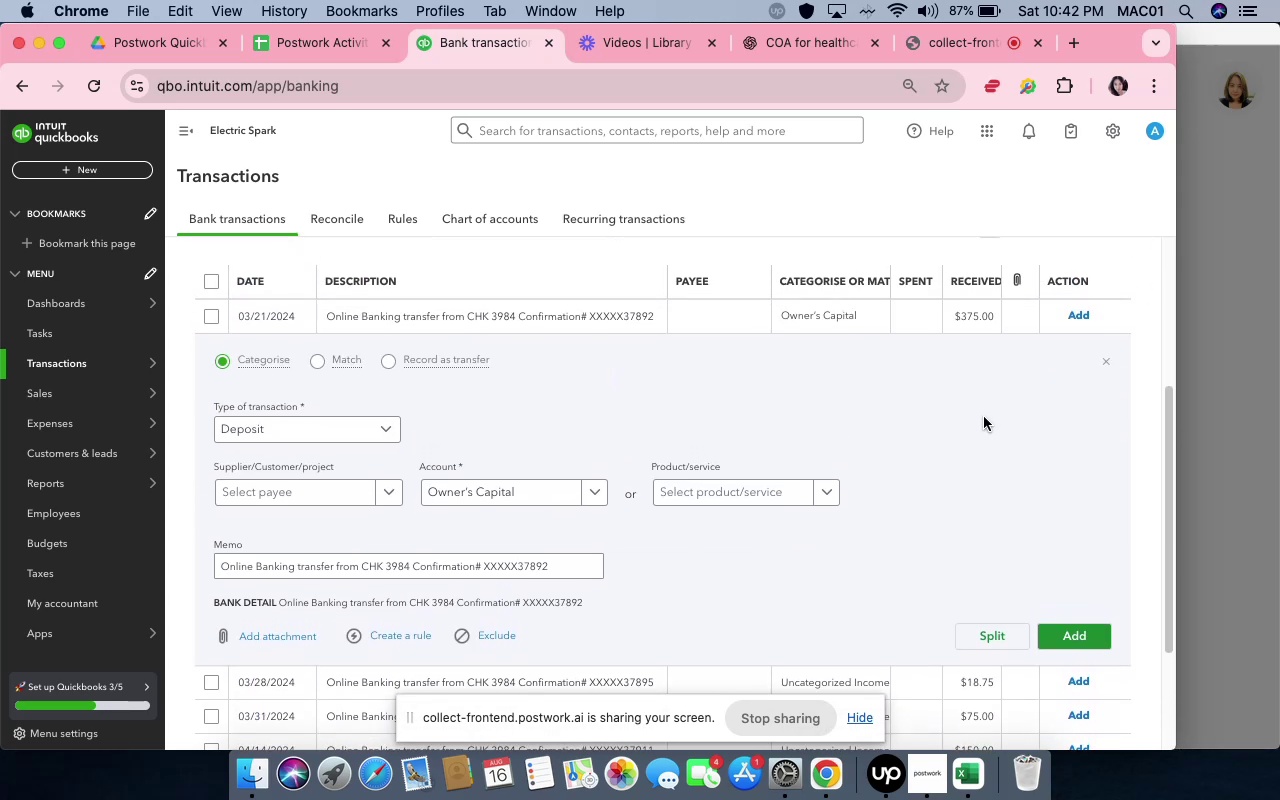 
scroll: coordinate [983, 446], scroll_direction: down, amount: 5.0
 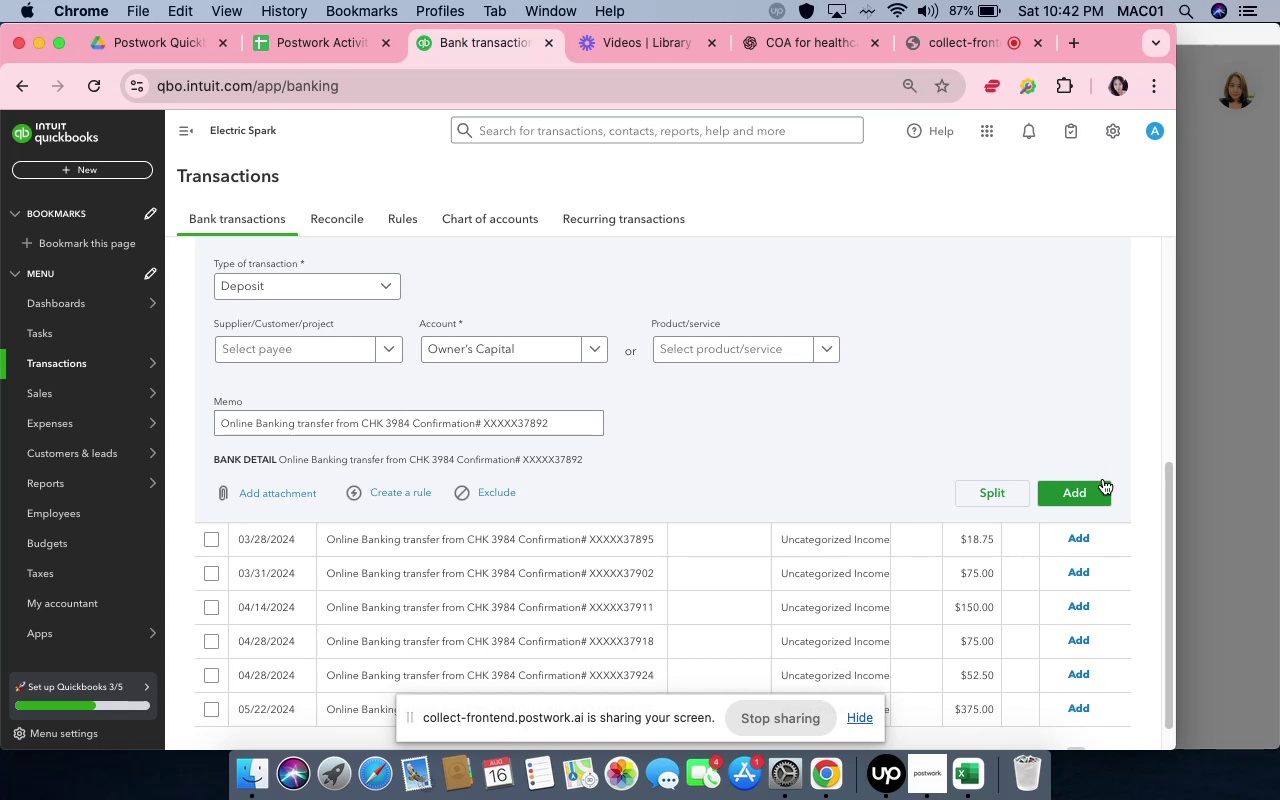 
left_click([1102, 487])
 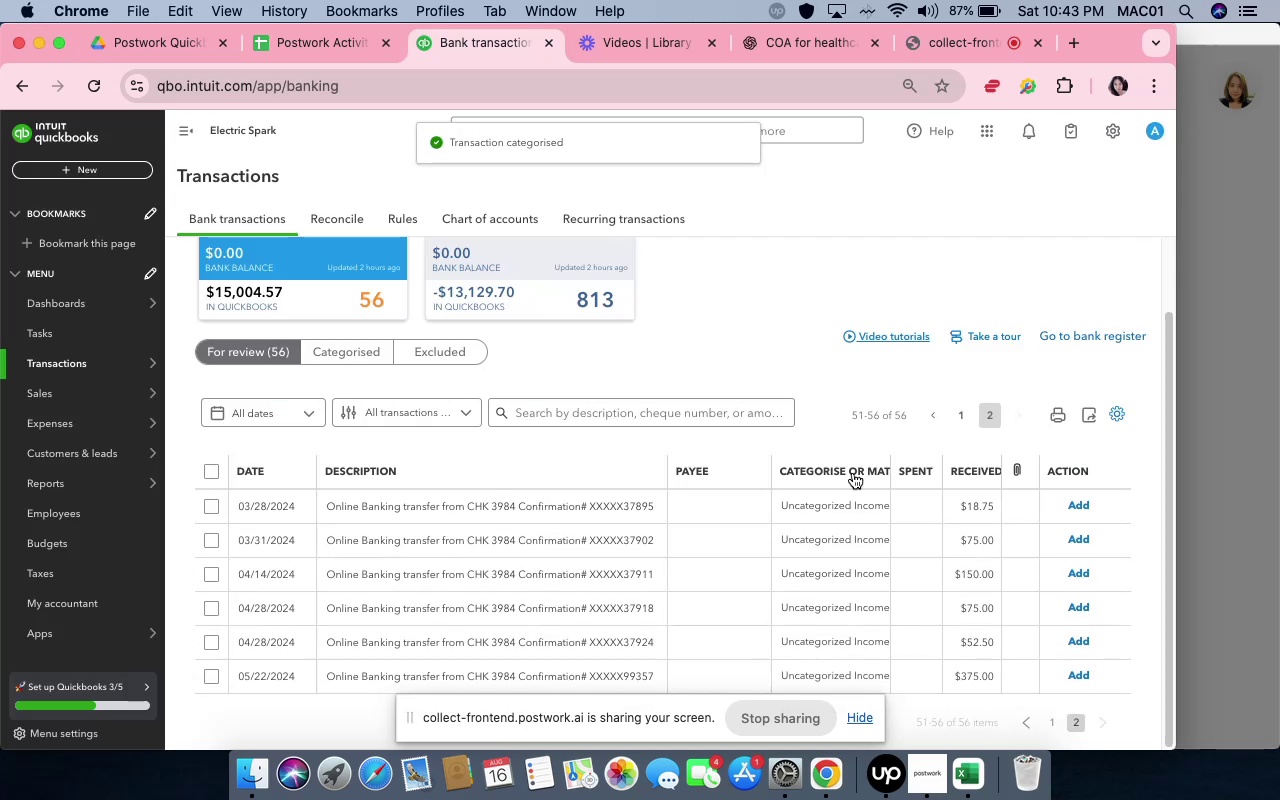 
left_click([795, 505])
 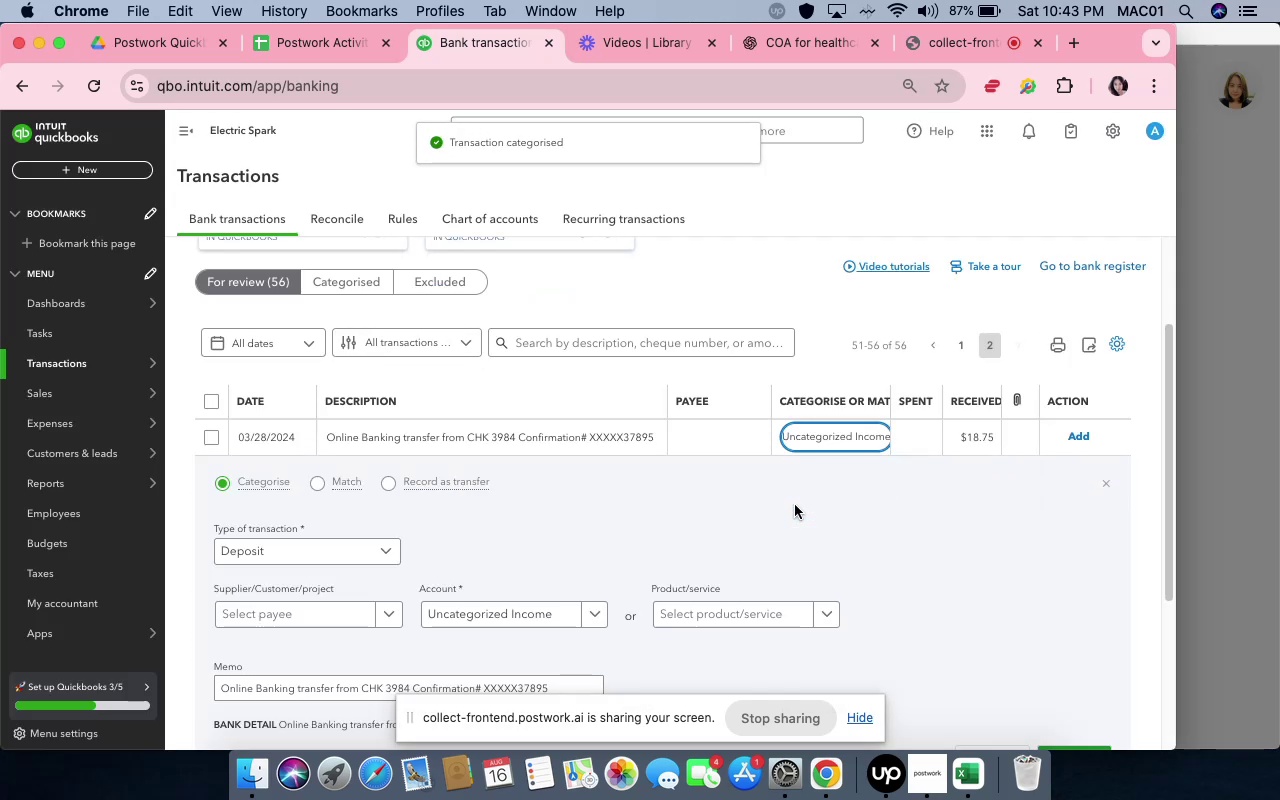 
scroll: coordinate [796, 508], scroll_direction: down, amount: 6.0
 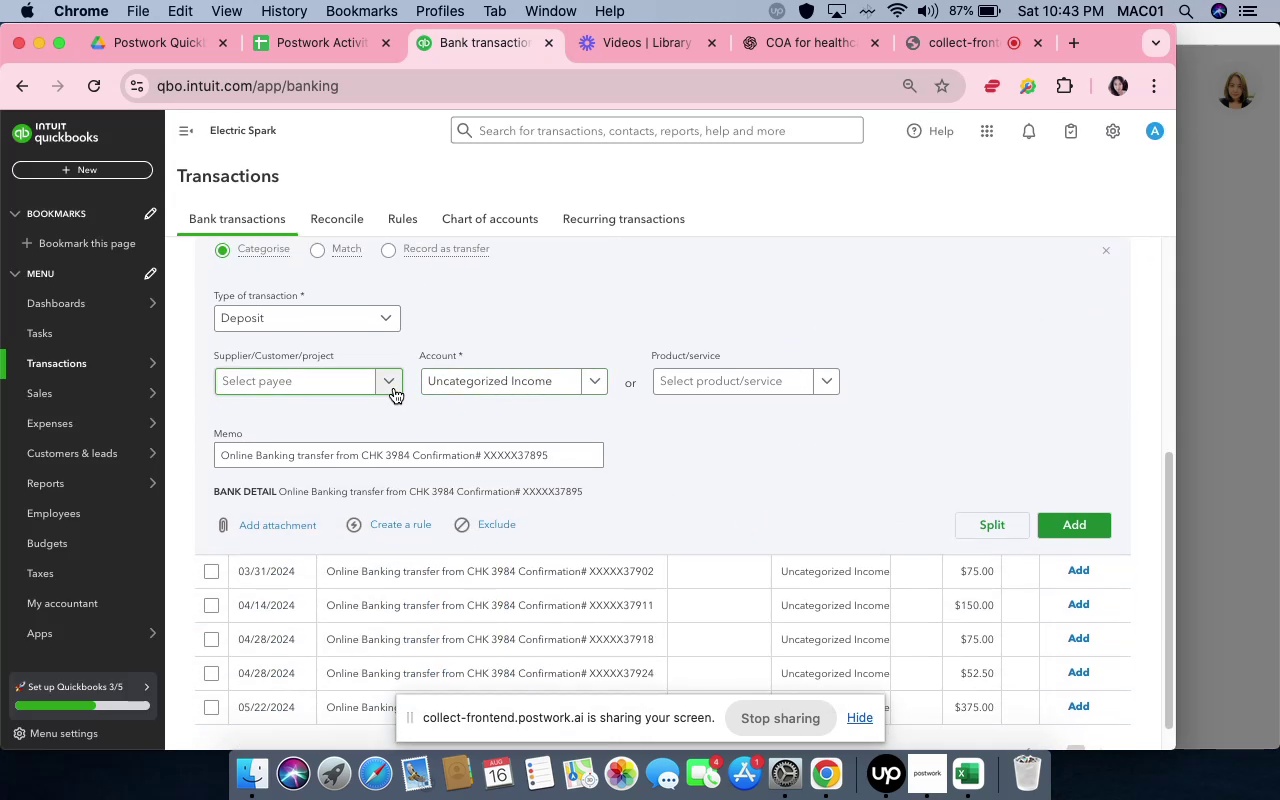 
left_click([574, 387])
 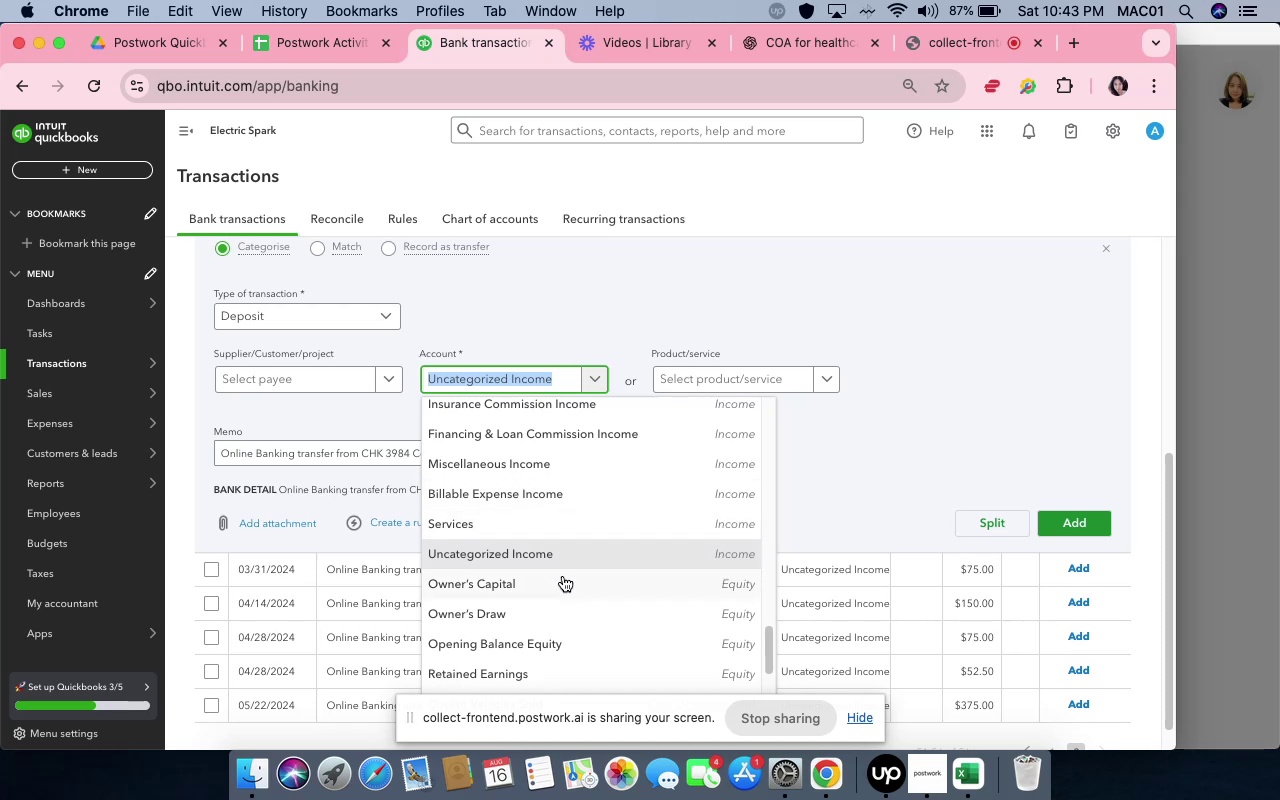 
left_click([563, 576])
 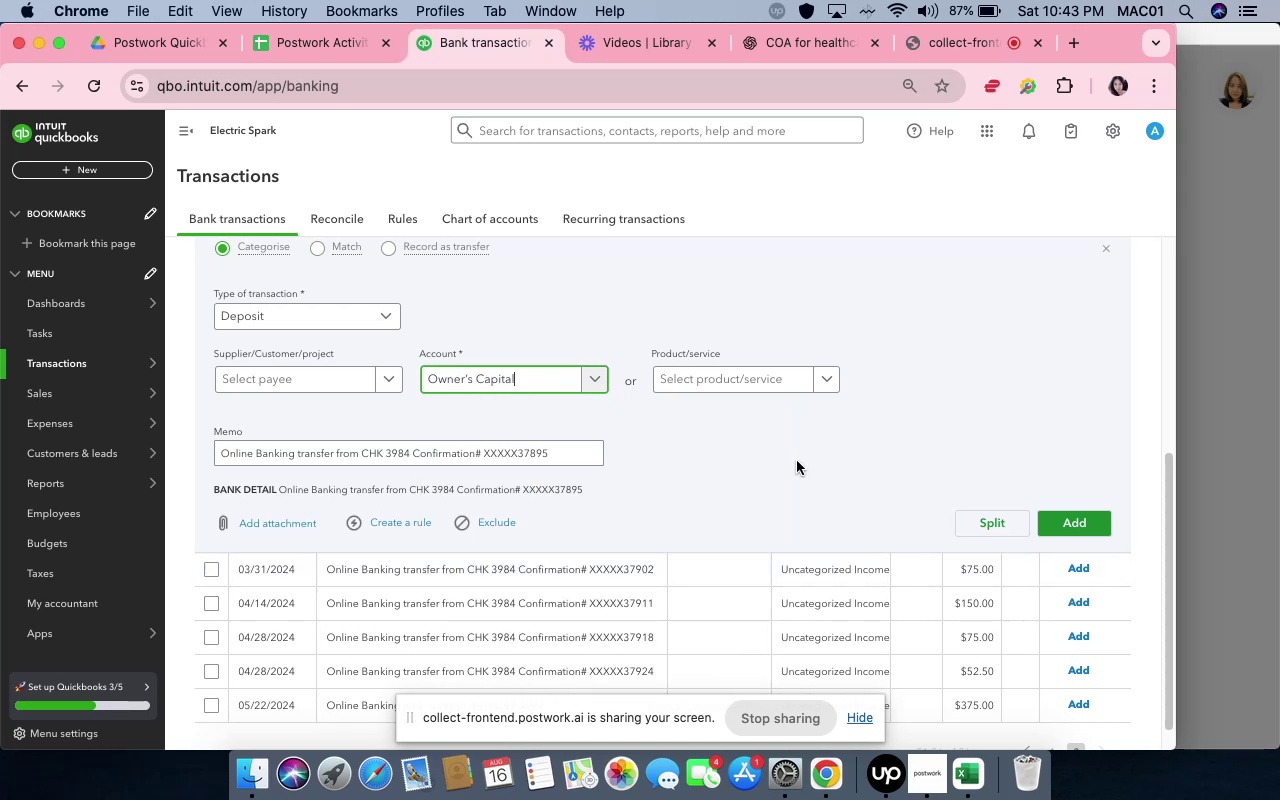 
left_click([798, 458])
 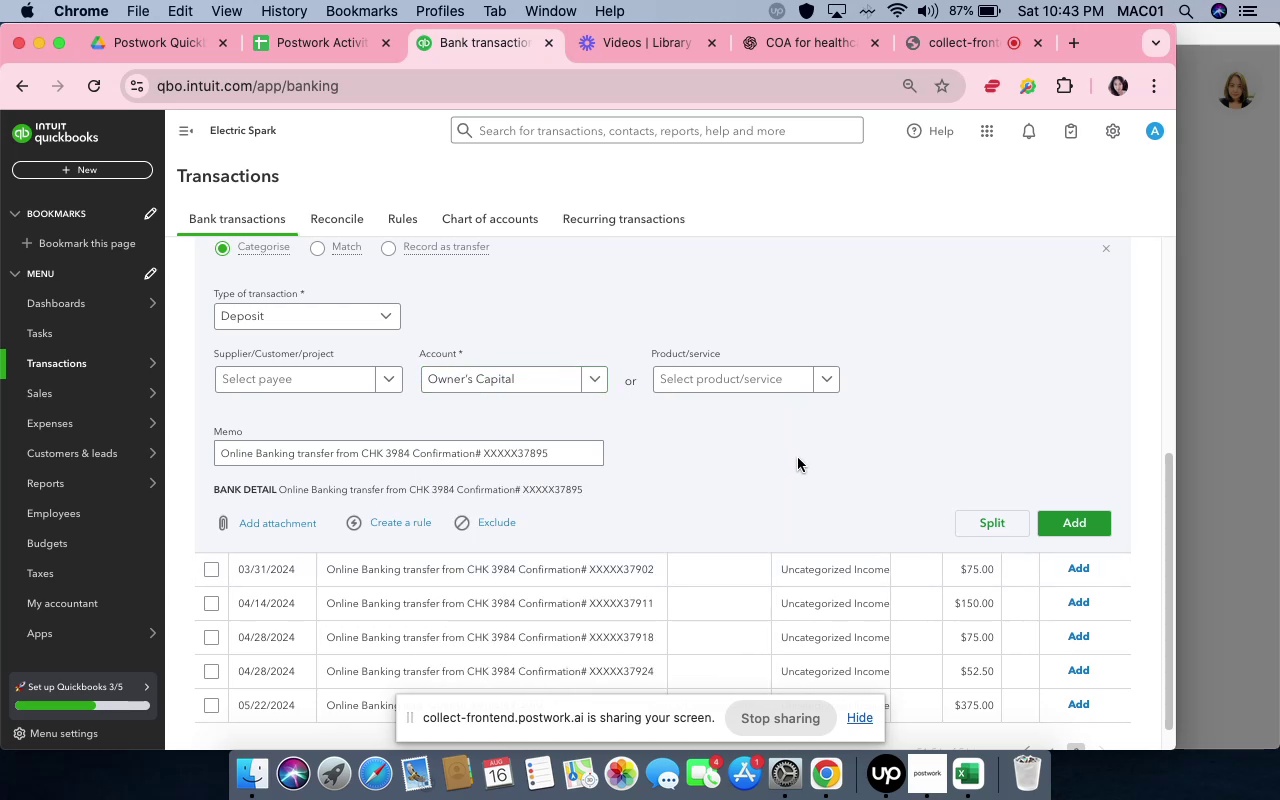 
scroll: coordinate [798, 458], scroll_direction: up, amount: 4.0
 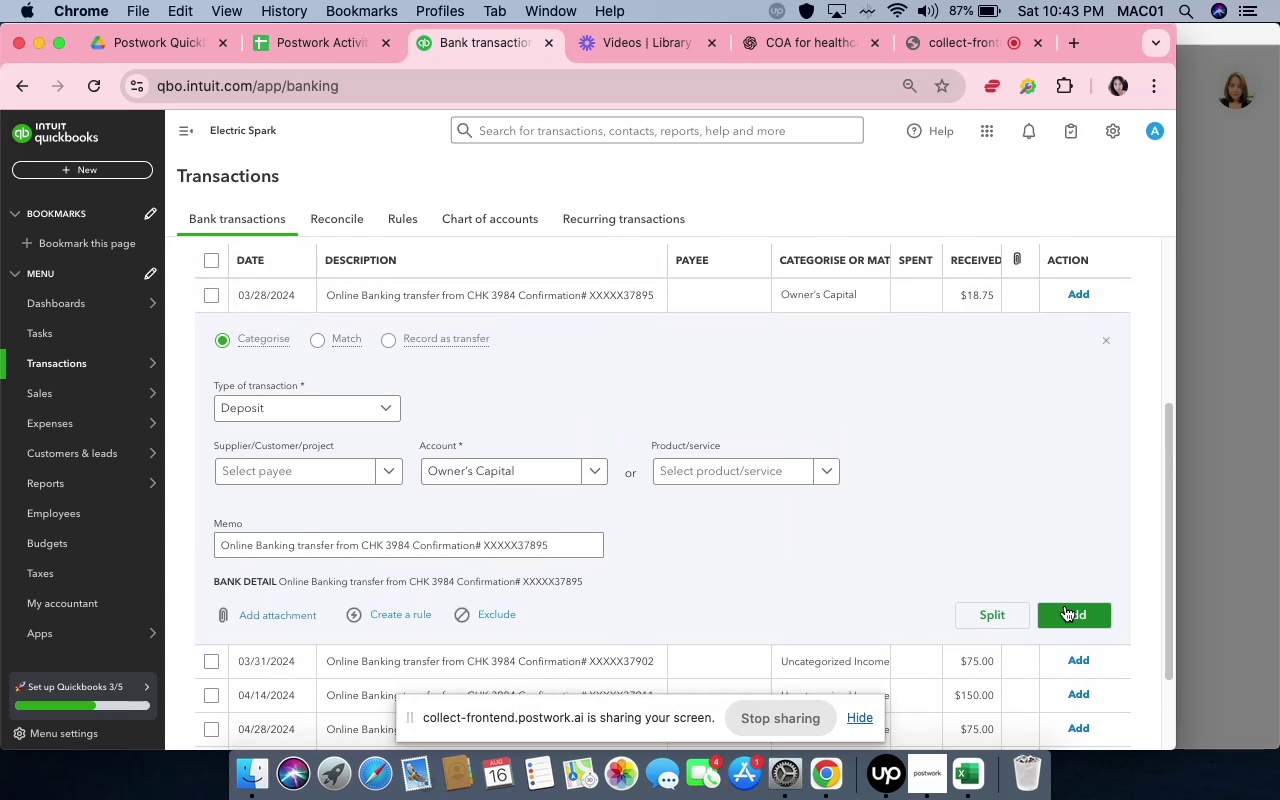 
left_click([1065, 607])
 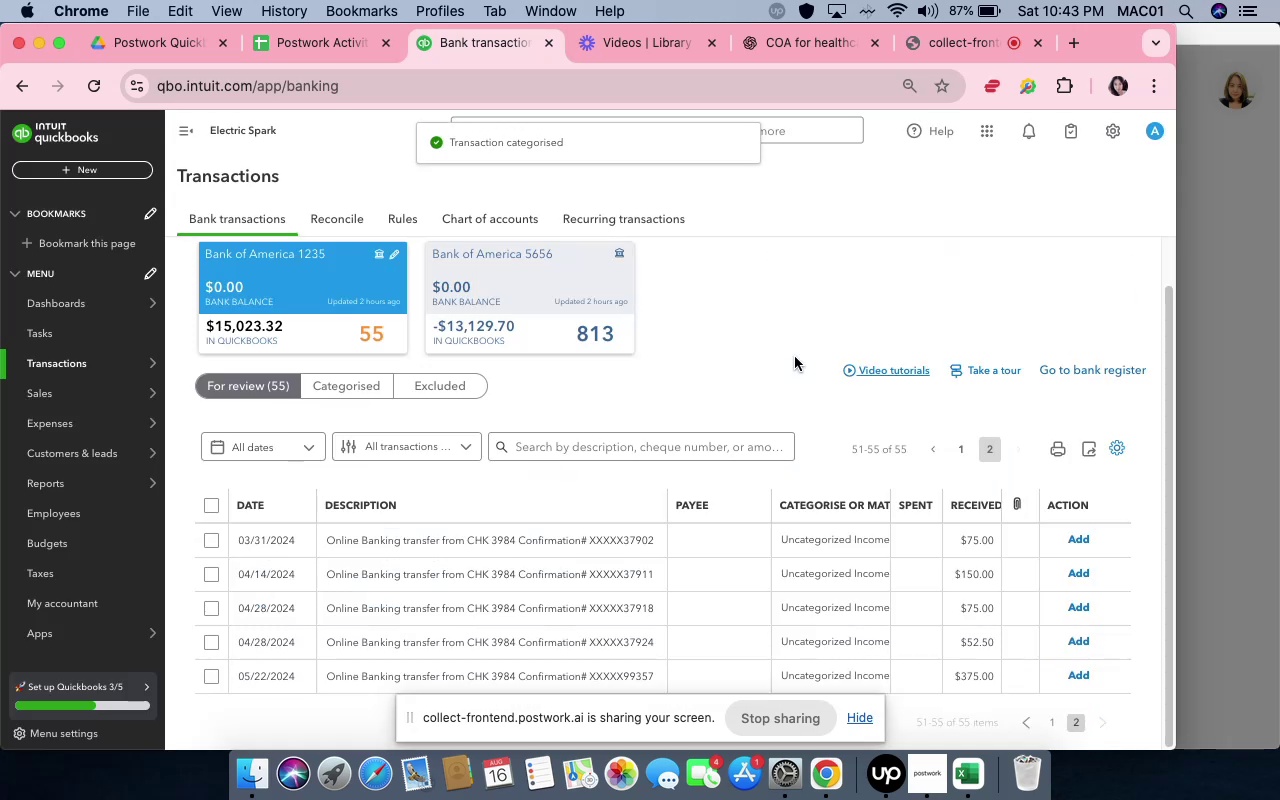 
scroll: coordinate [784, 385], scroll_direction: down, amount: 3.0
 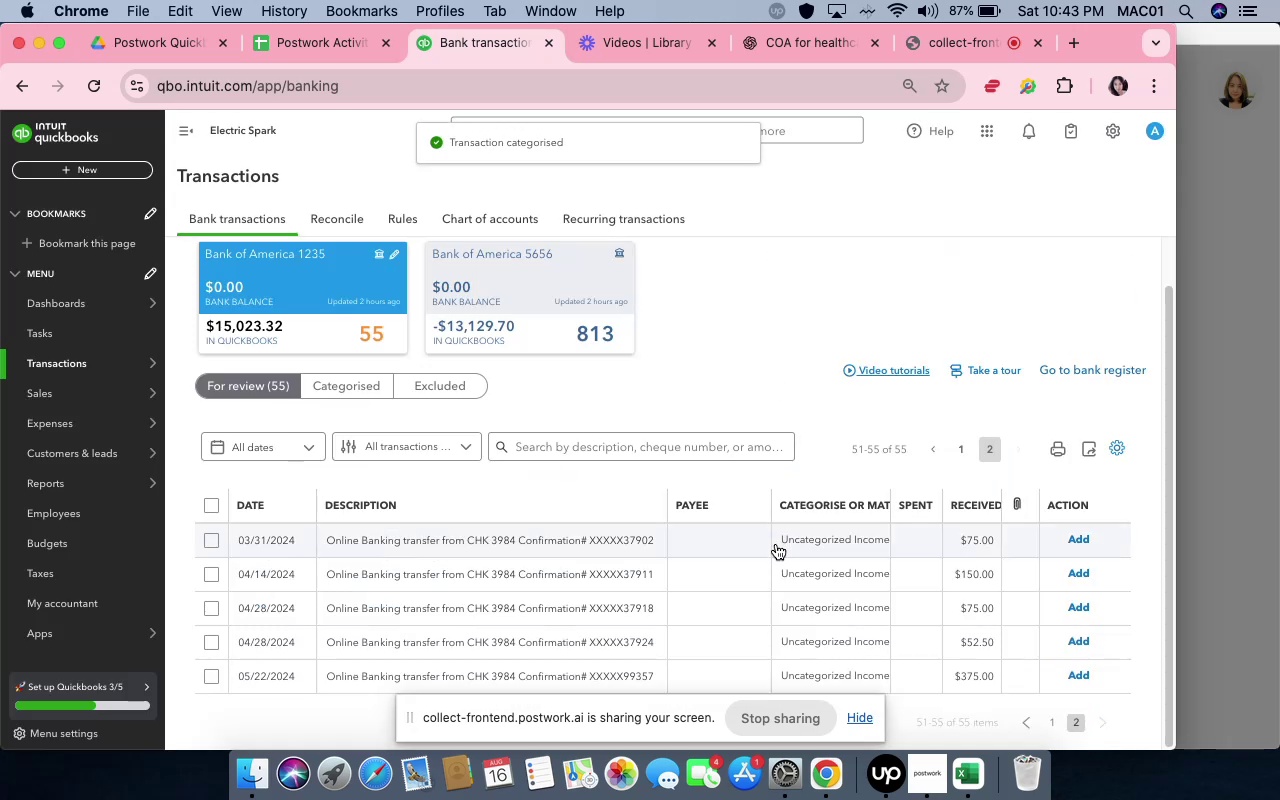 
left_click([776, 544])
 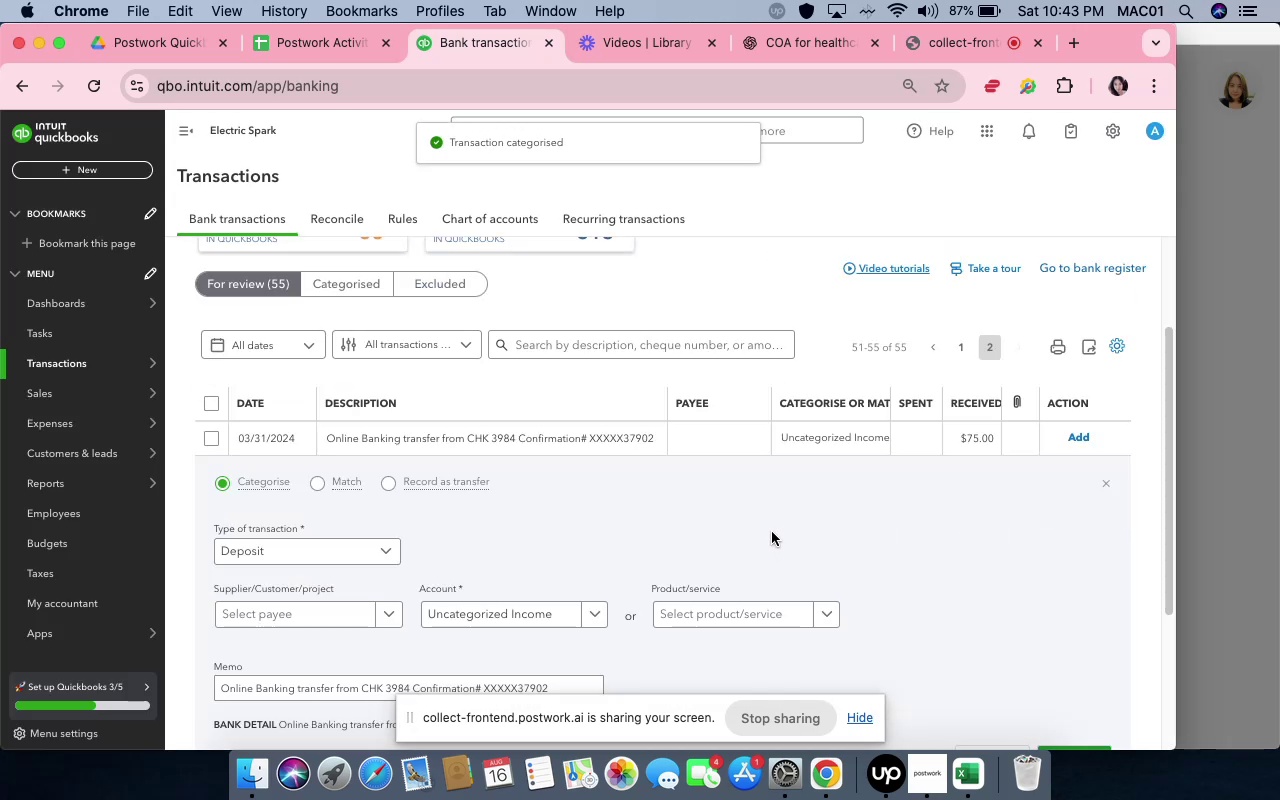 
left_click([771, 528])
 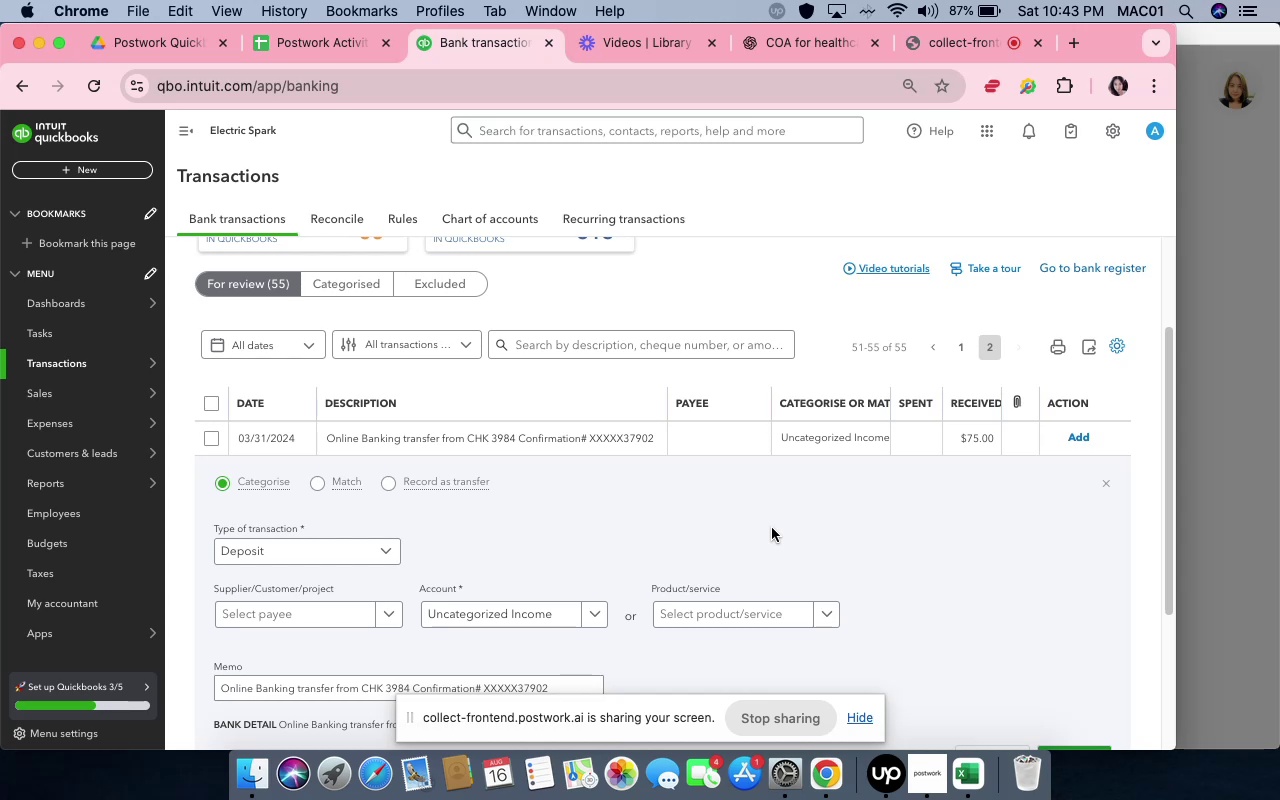 
scroll: coordinate [771, 528], scroll_direction: down, amount: 4.0
 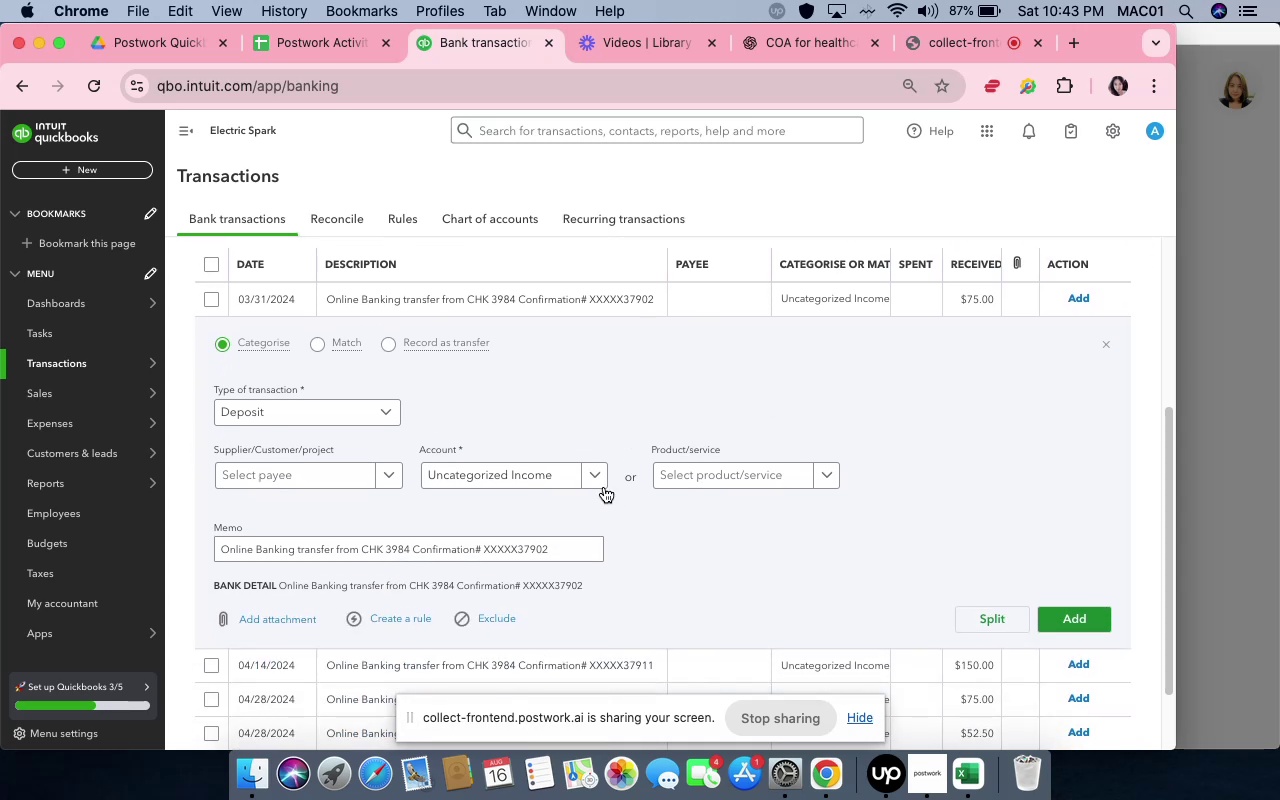 
left_click([600, 484])
 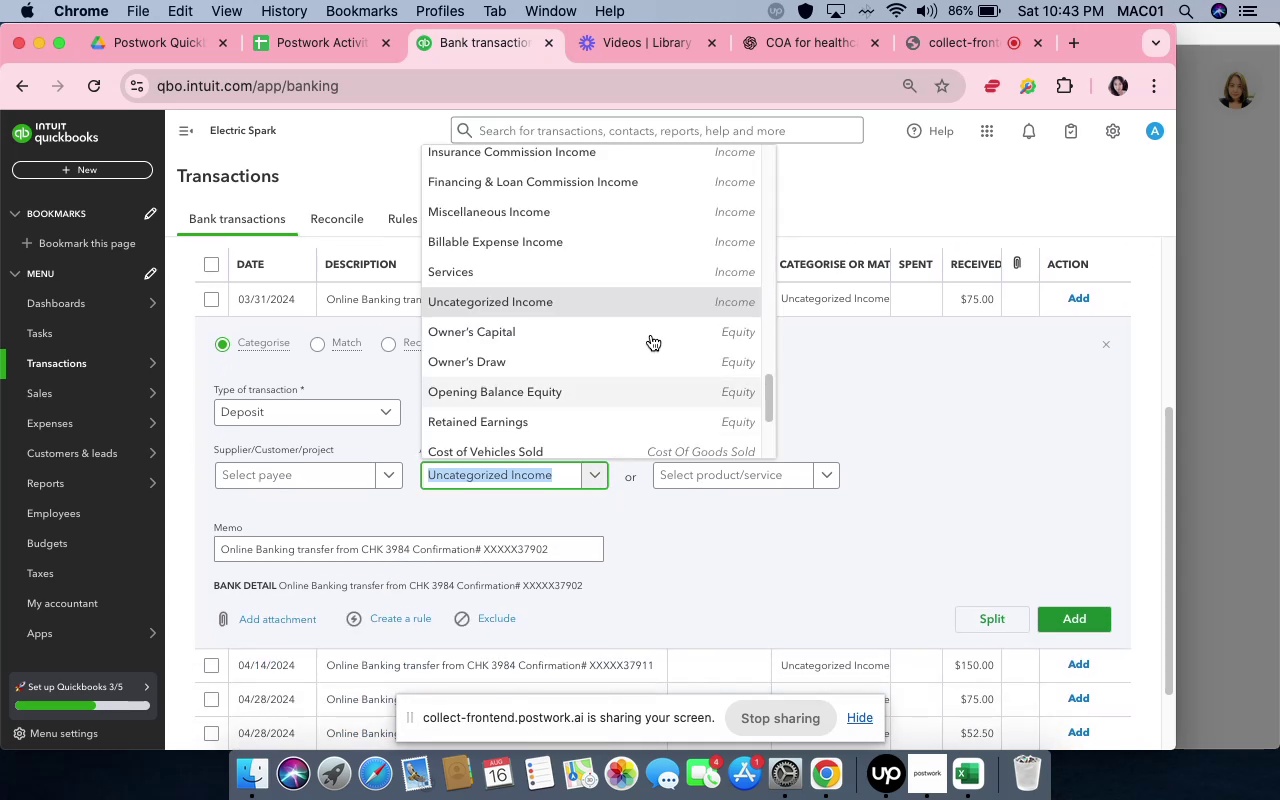 
left_click([654, 327])
 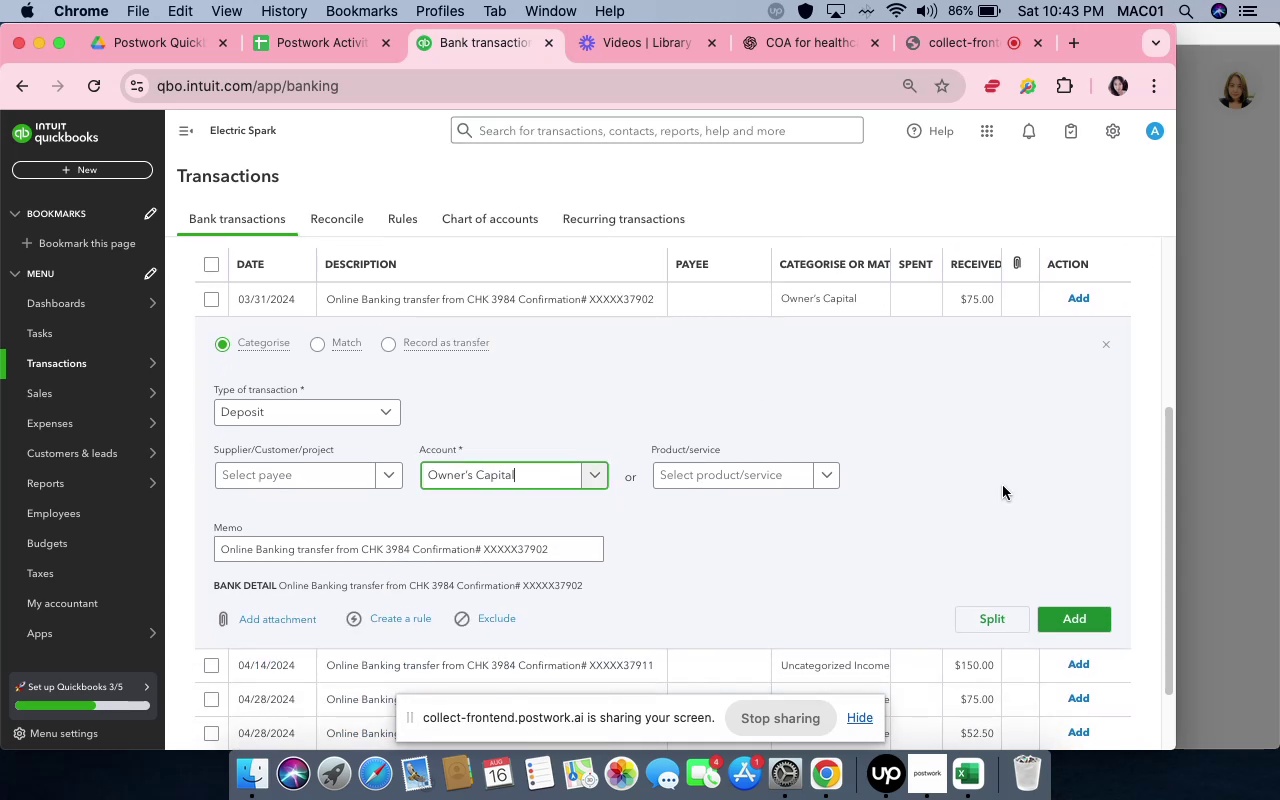 
left_click([1003, 486])
 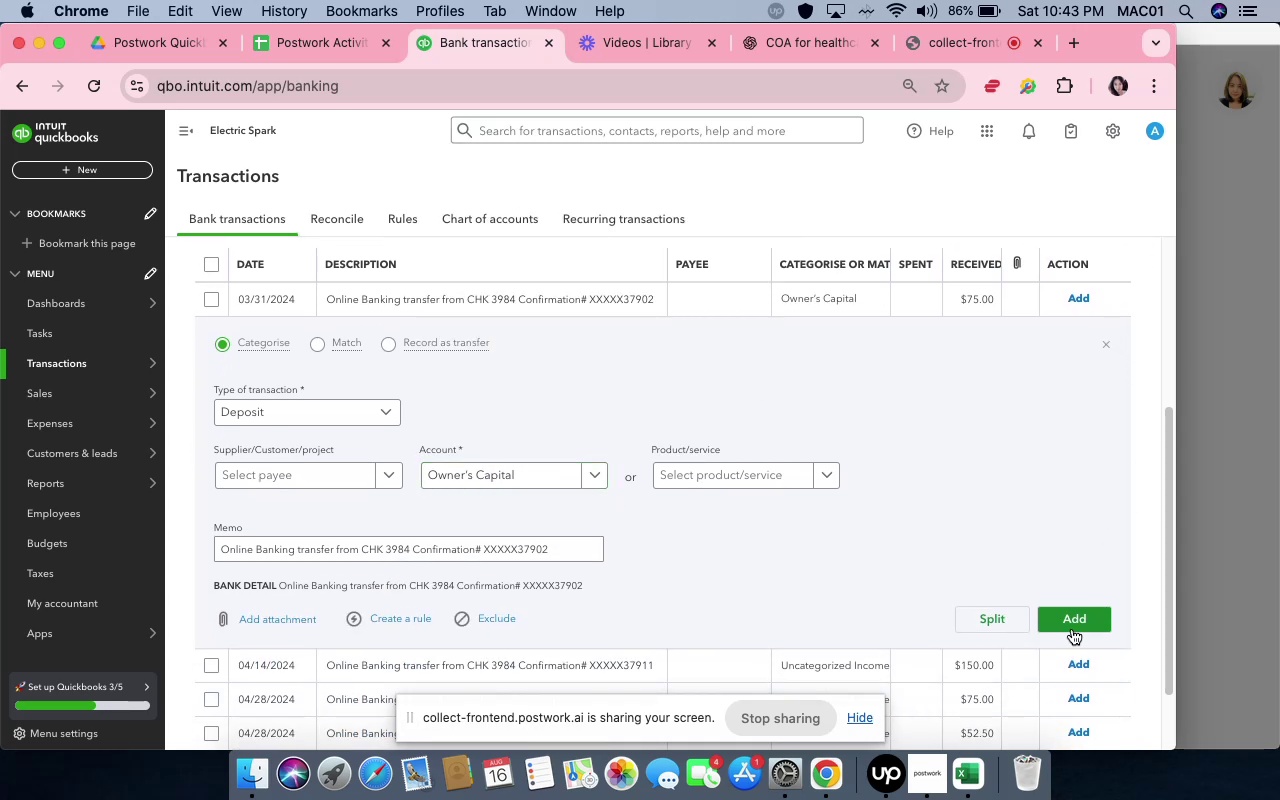 
left_click([1076, 620])
 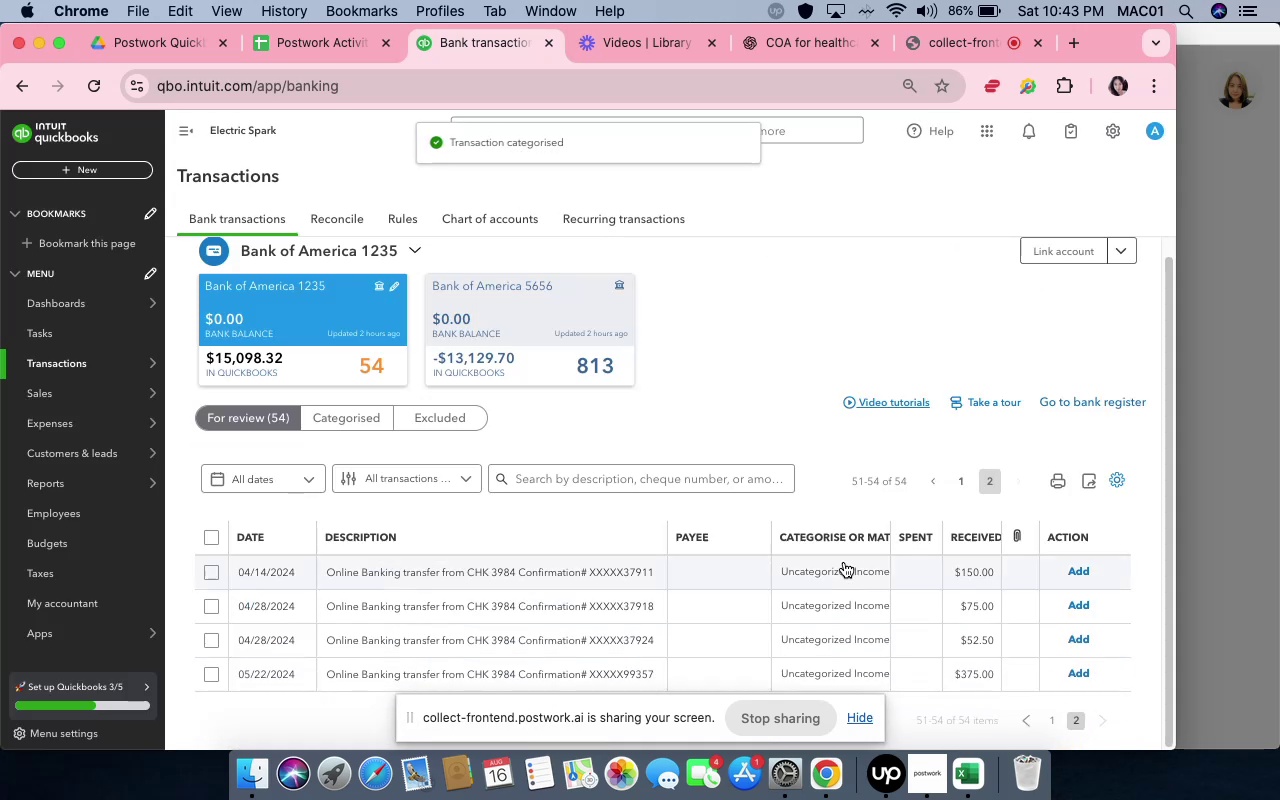 
left_click([844, 575])
 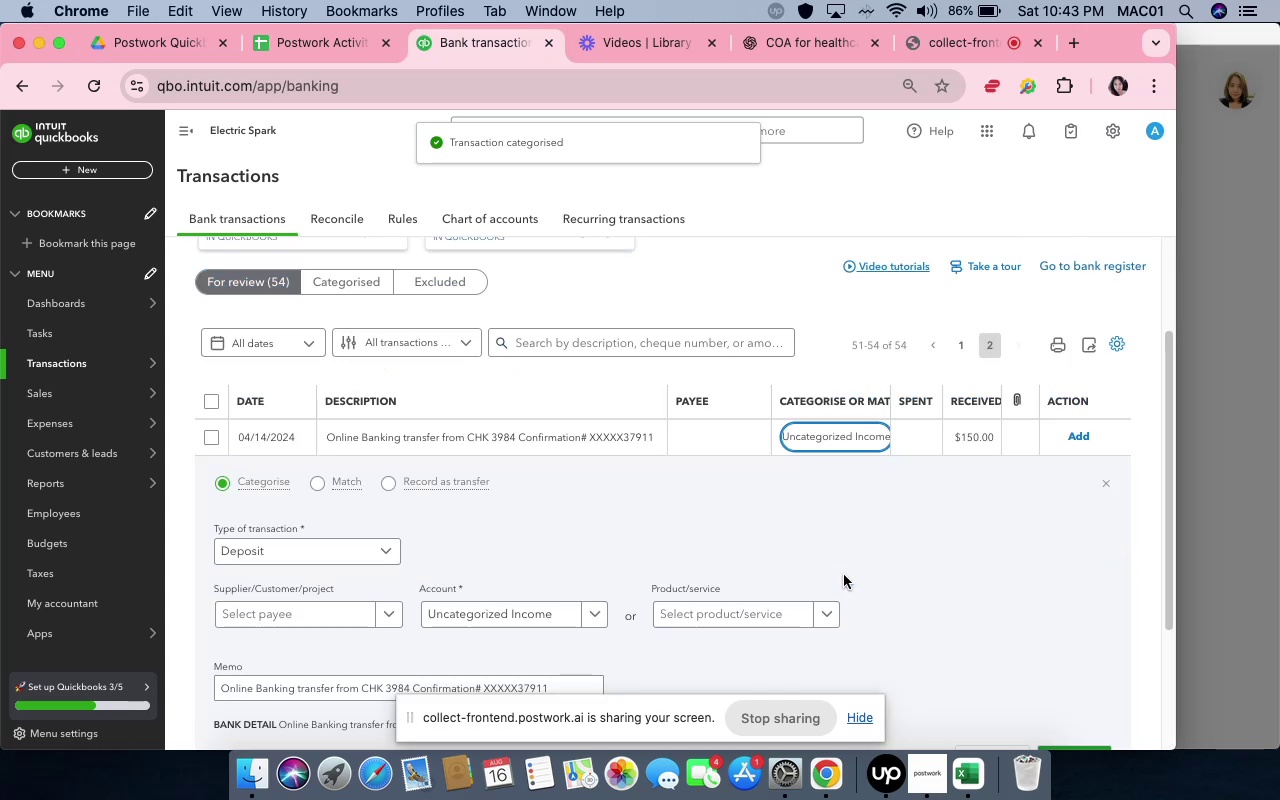 
scroll: coordinate [845, 574], scroll_direction: down, amount: 6.0
 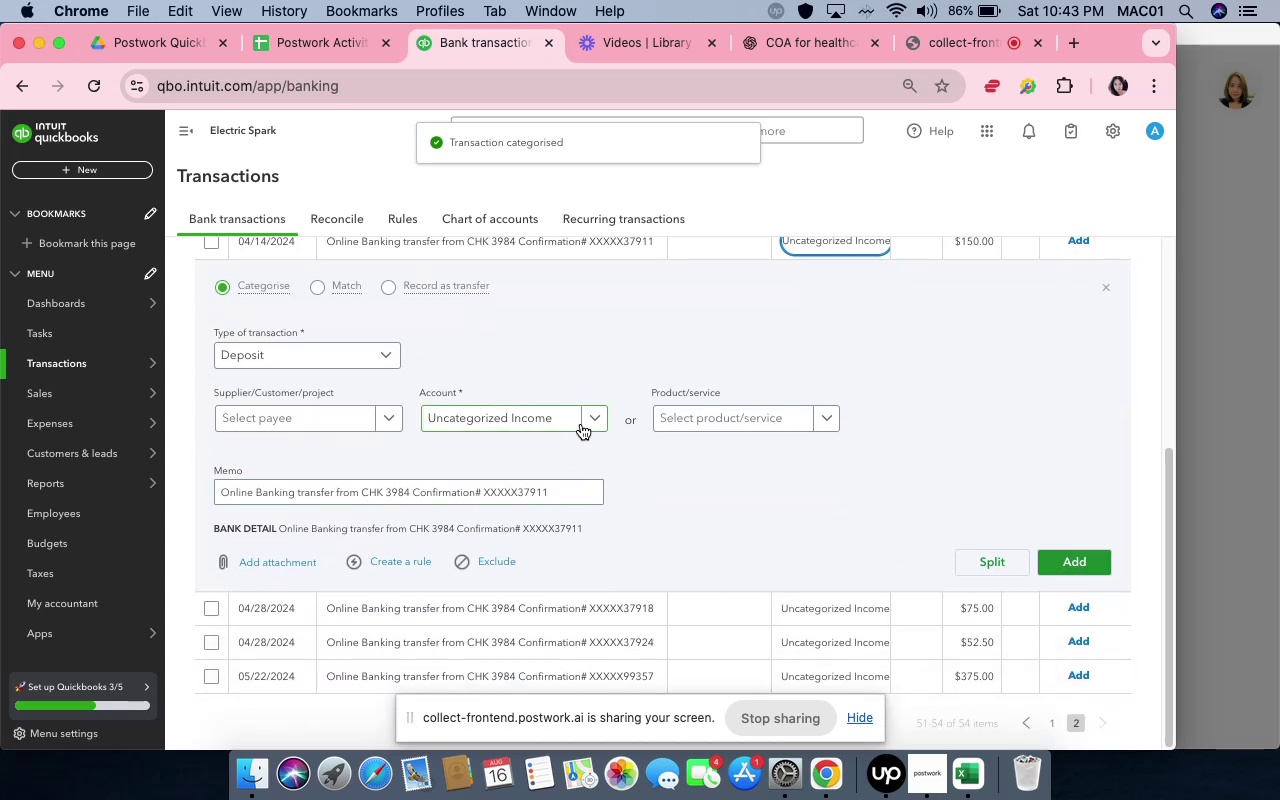 
left_click([581, 424])
 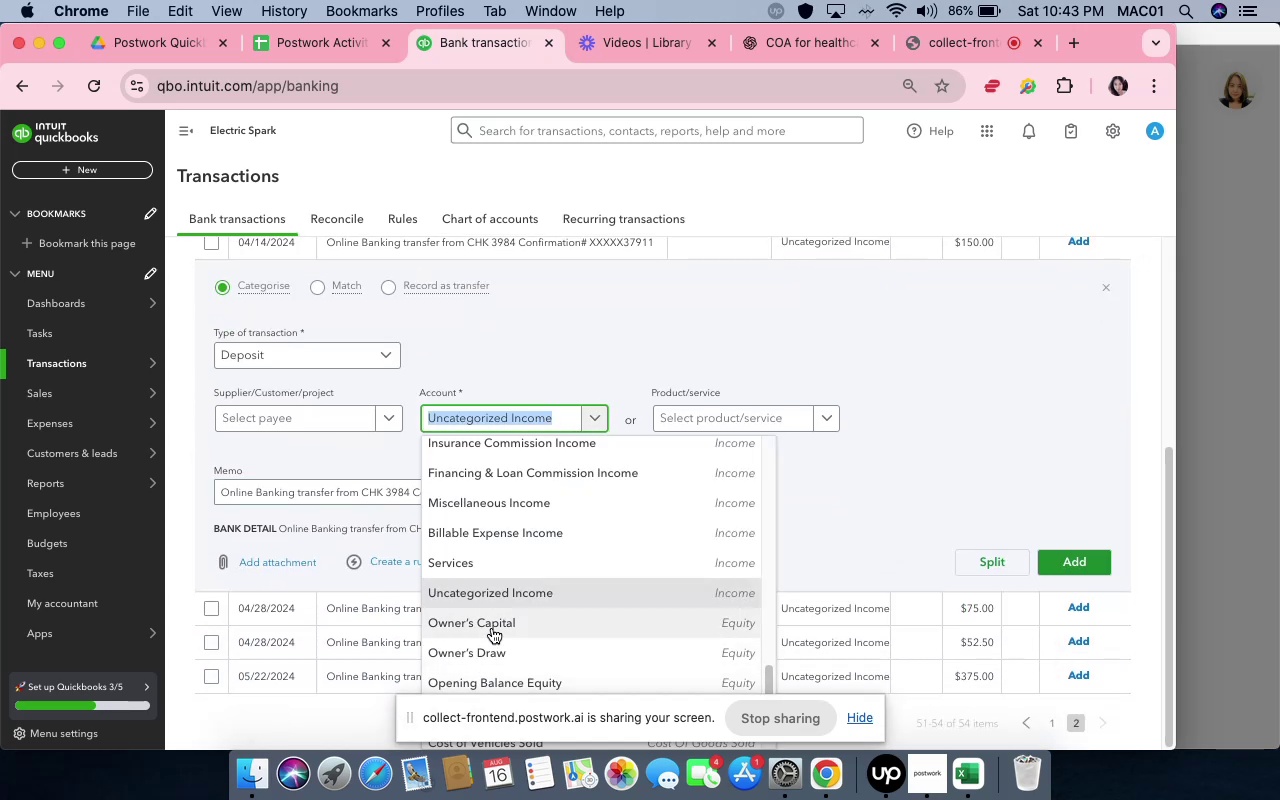 
left_click([492, 628])
 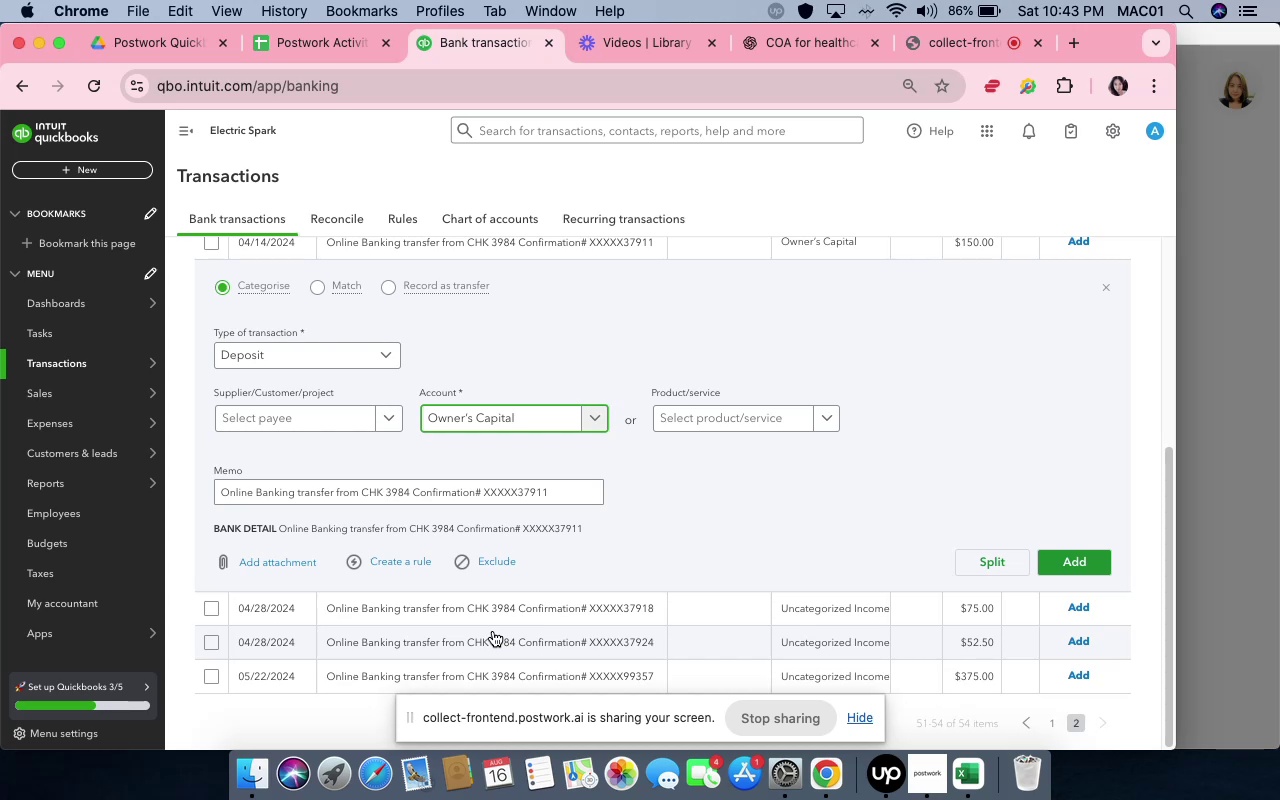 
wait(24.07)
 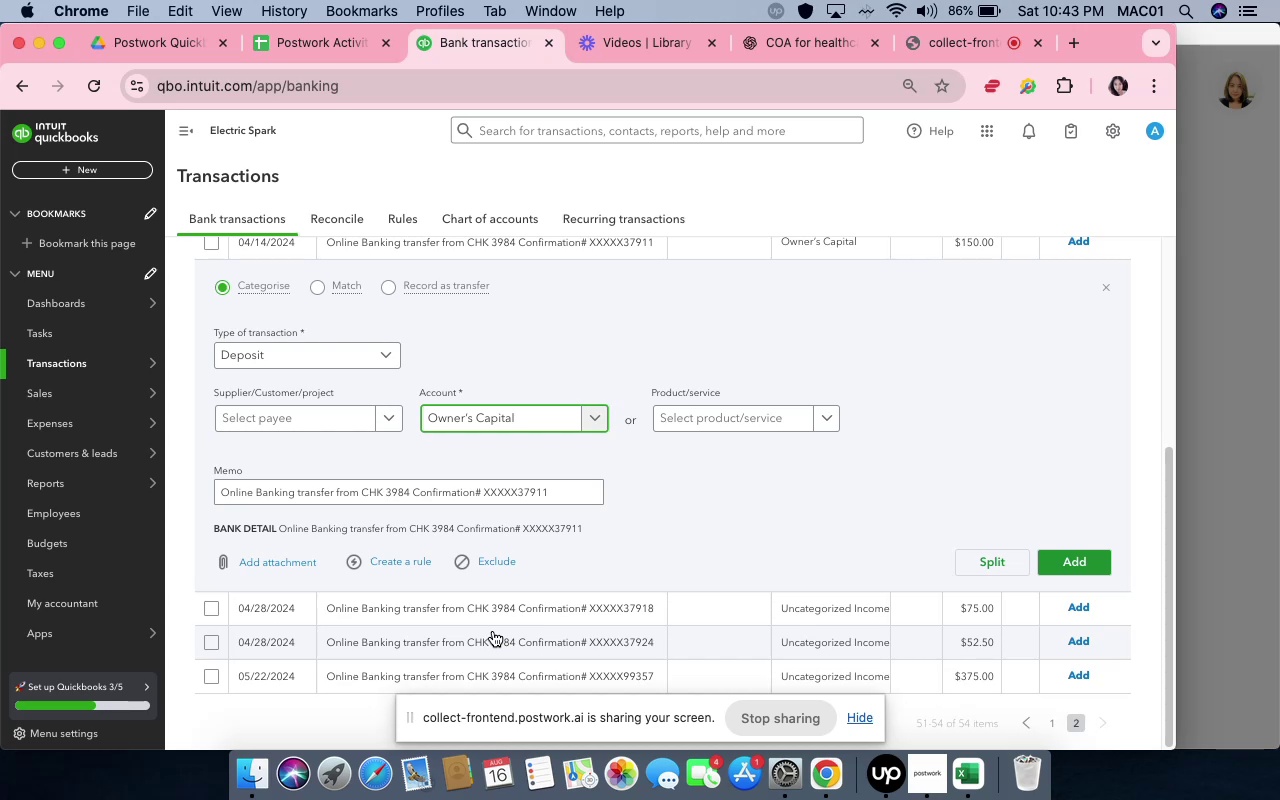 
left_click([1054, 551])
 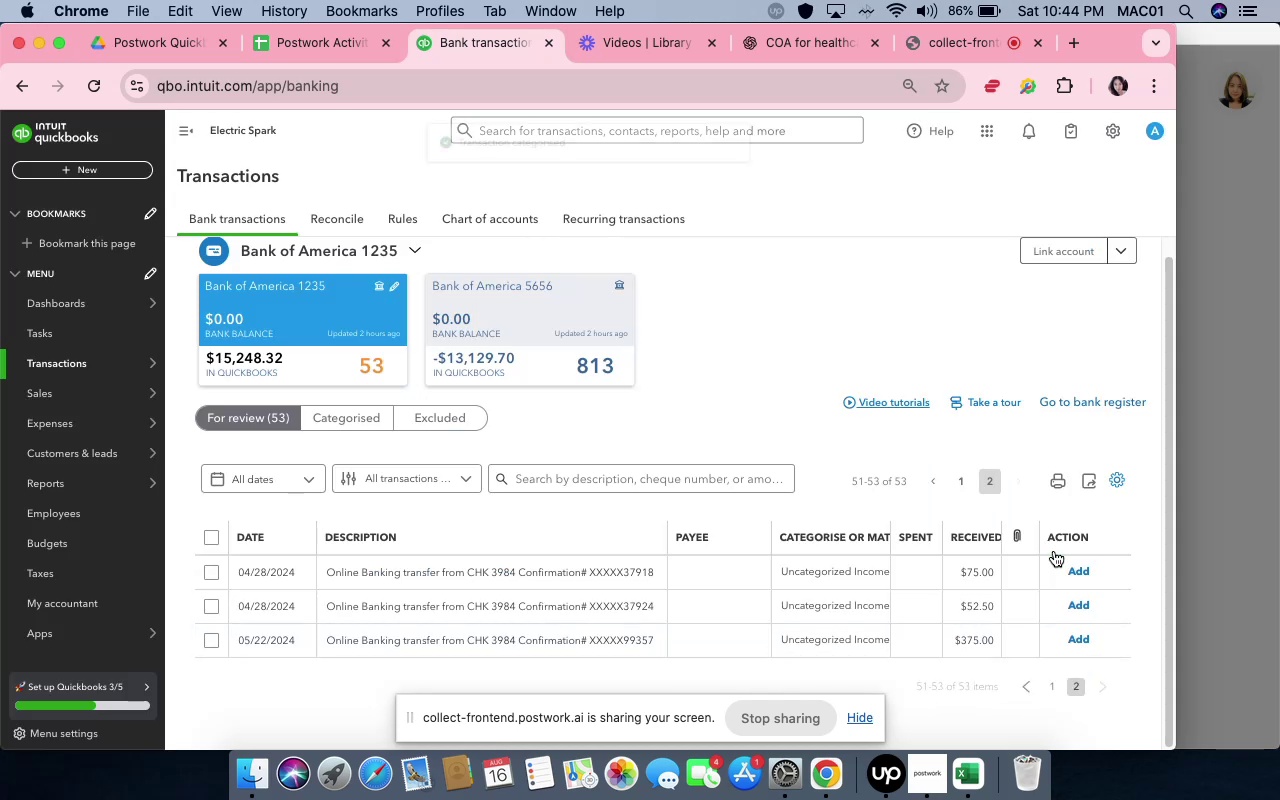 
scroll: coordinate [972, 555], scroll_direction: down, amount: 4.0
 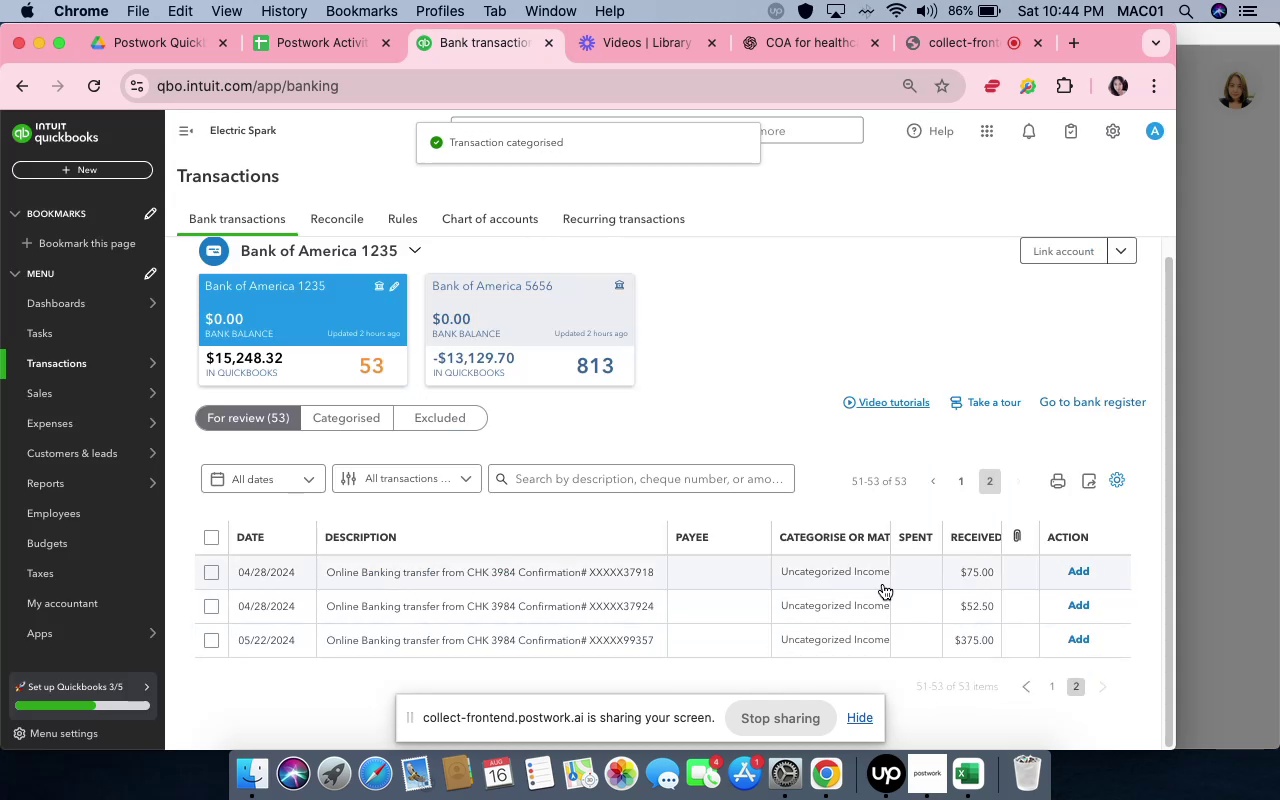 
left_click([883, 584])
 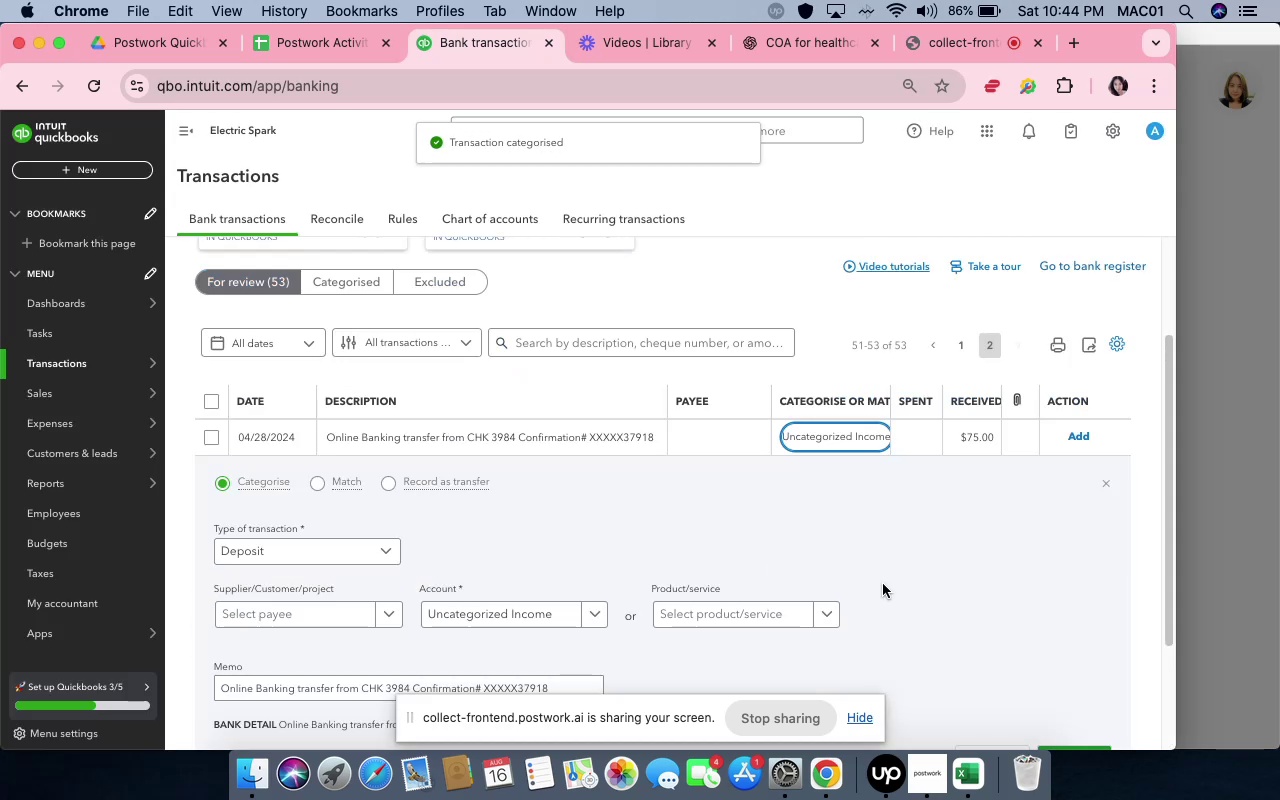 
scroll: coordinate [883, 584], scroll_direction: down, amount: 8.0
 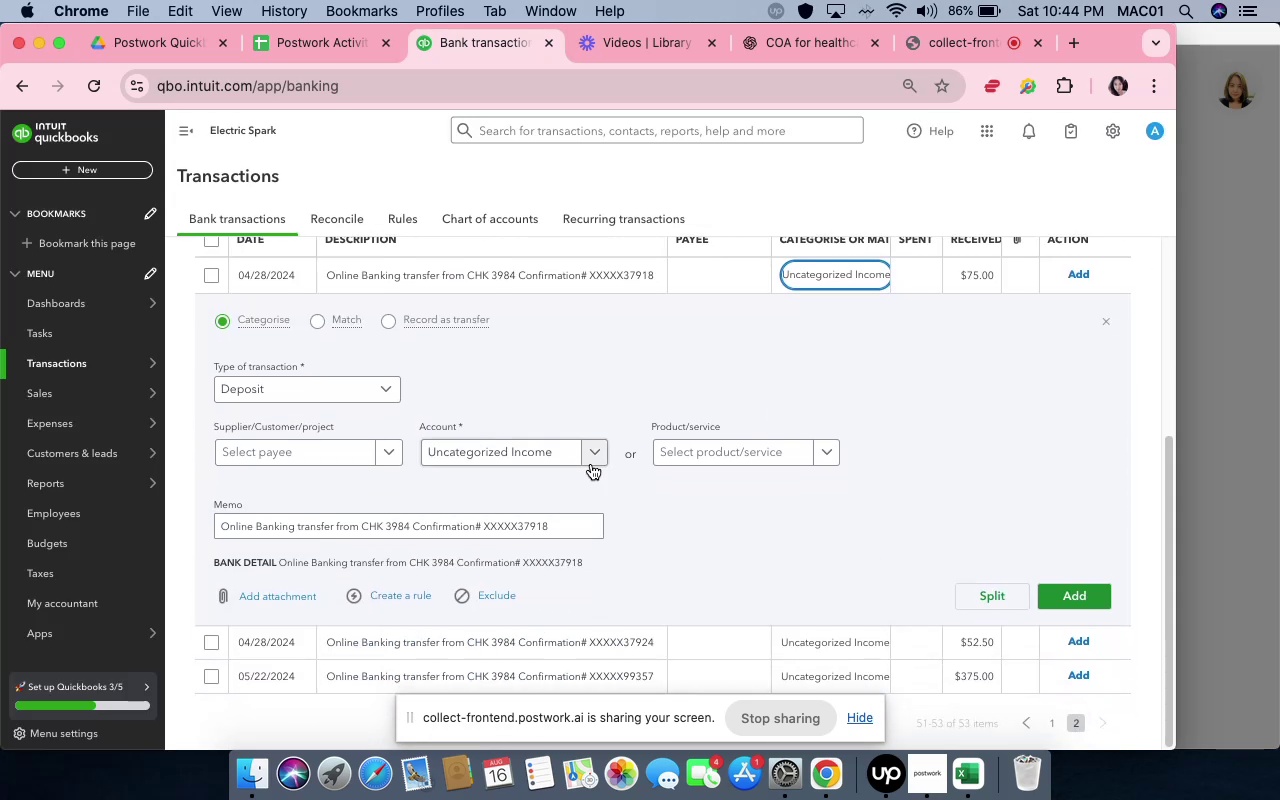 
left_click([591, 462])
 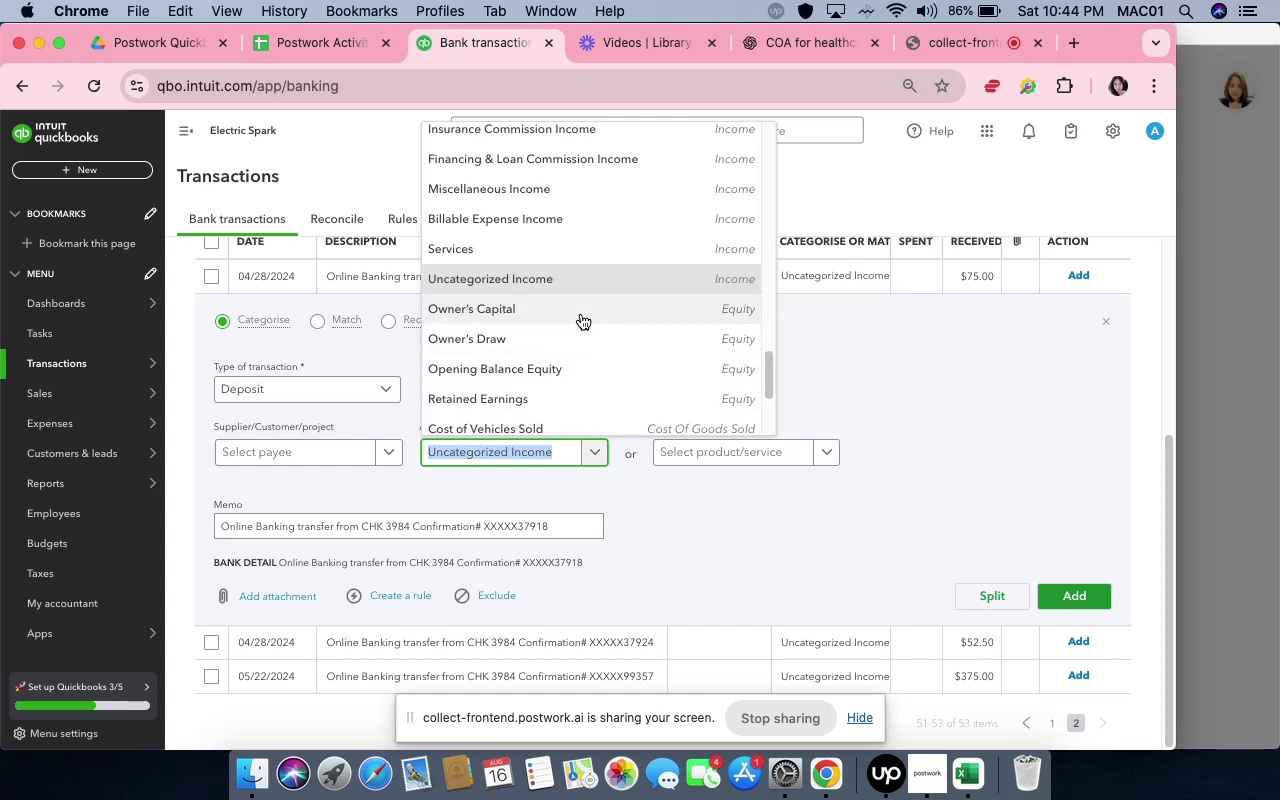 
left_click([581, 313])
 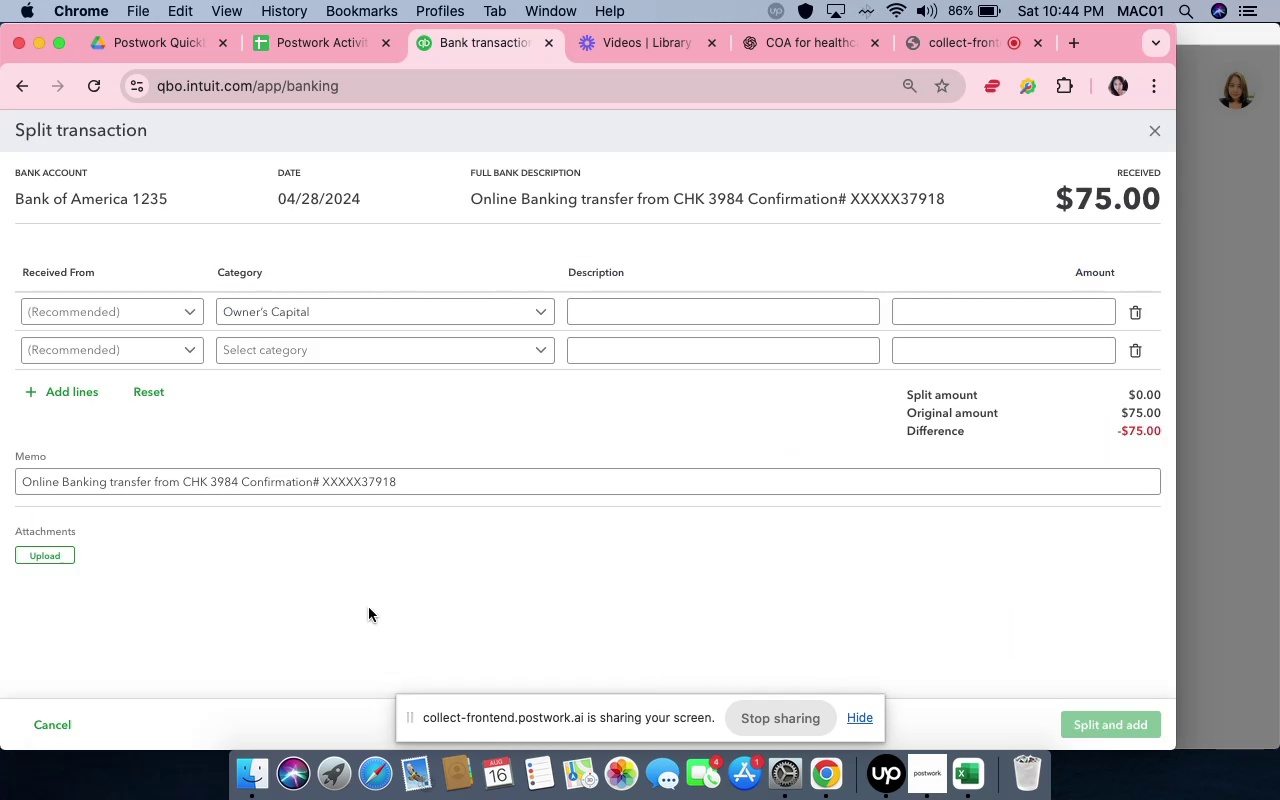 
left_click([68, 730])
 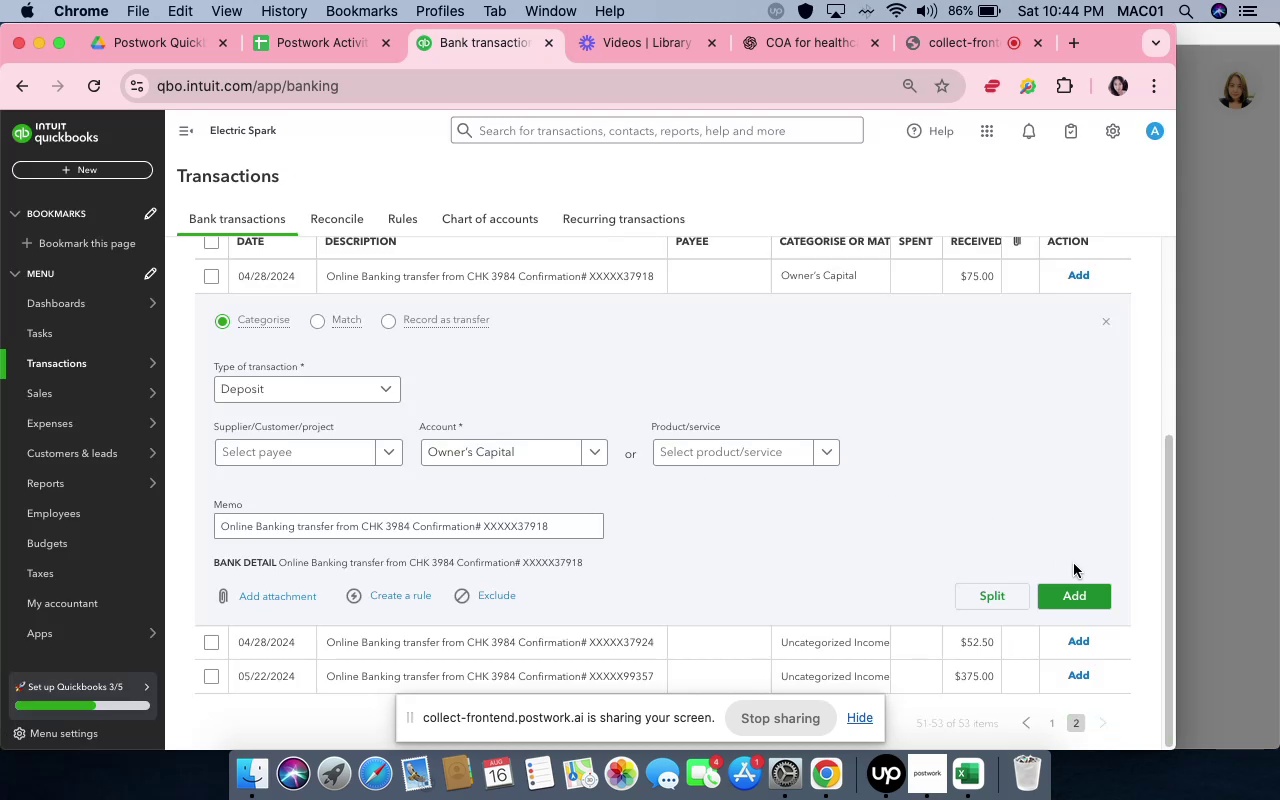 
left_click([1099, 587])
 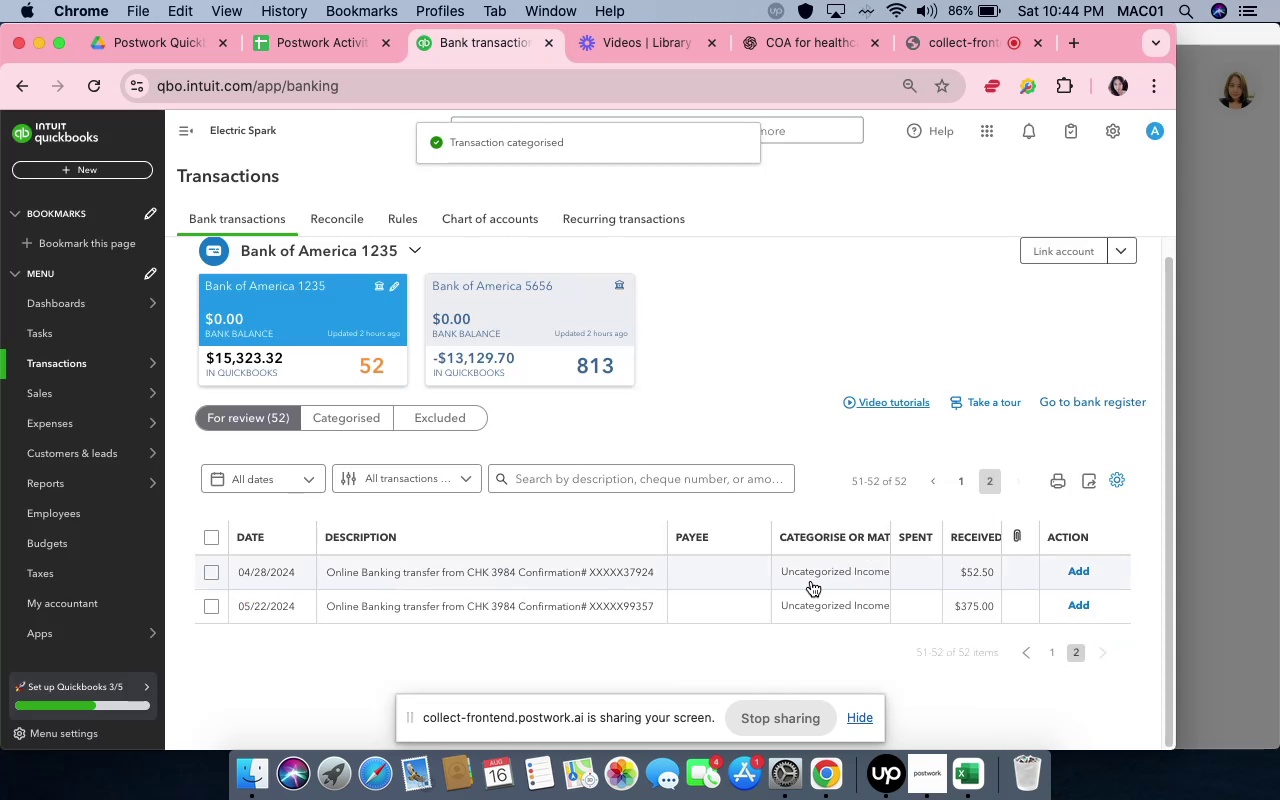 
left_click([810, 584])
 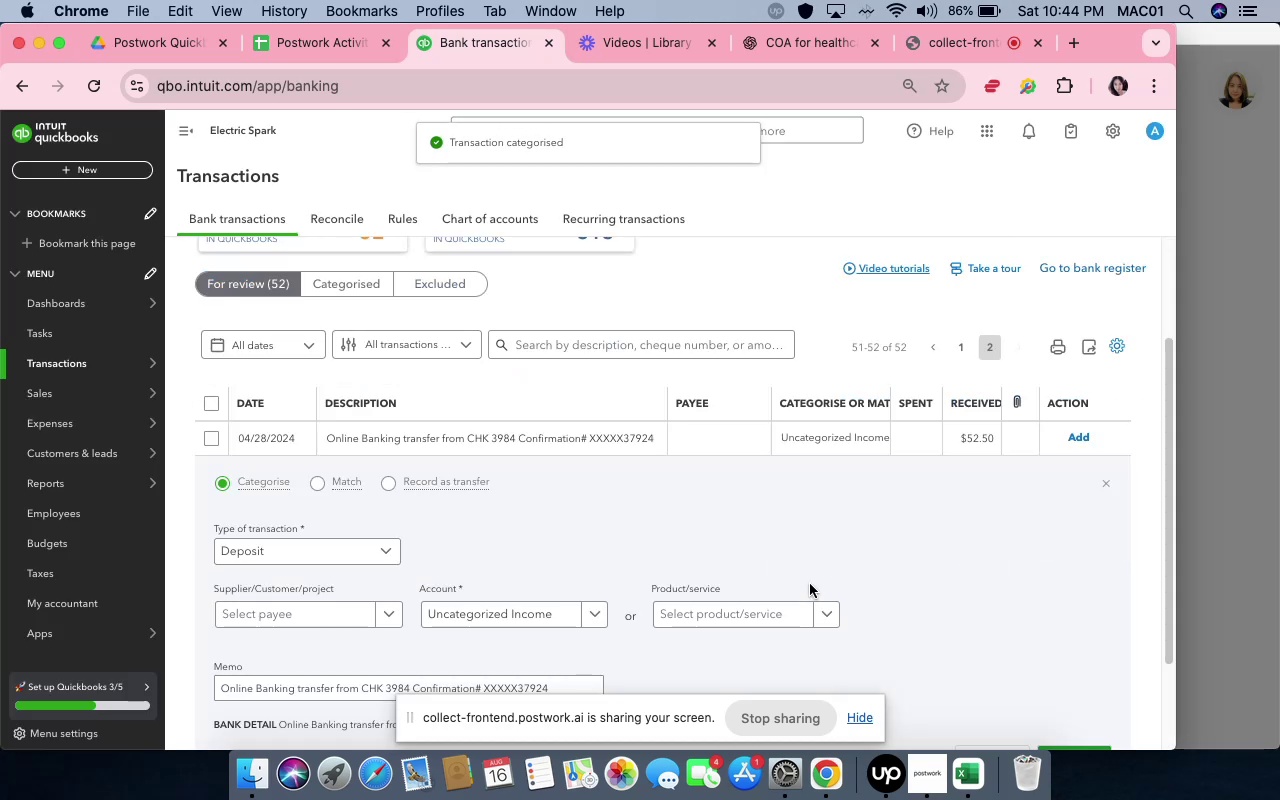 
scroll: coordinate [811, 584], scroll_direction: down, amount: 9.0
 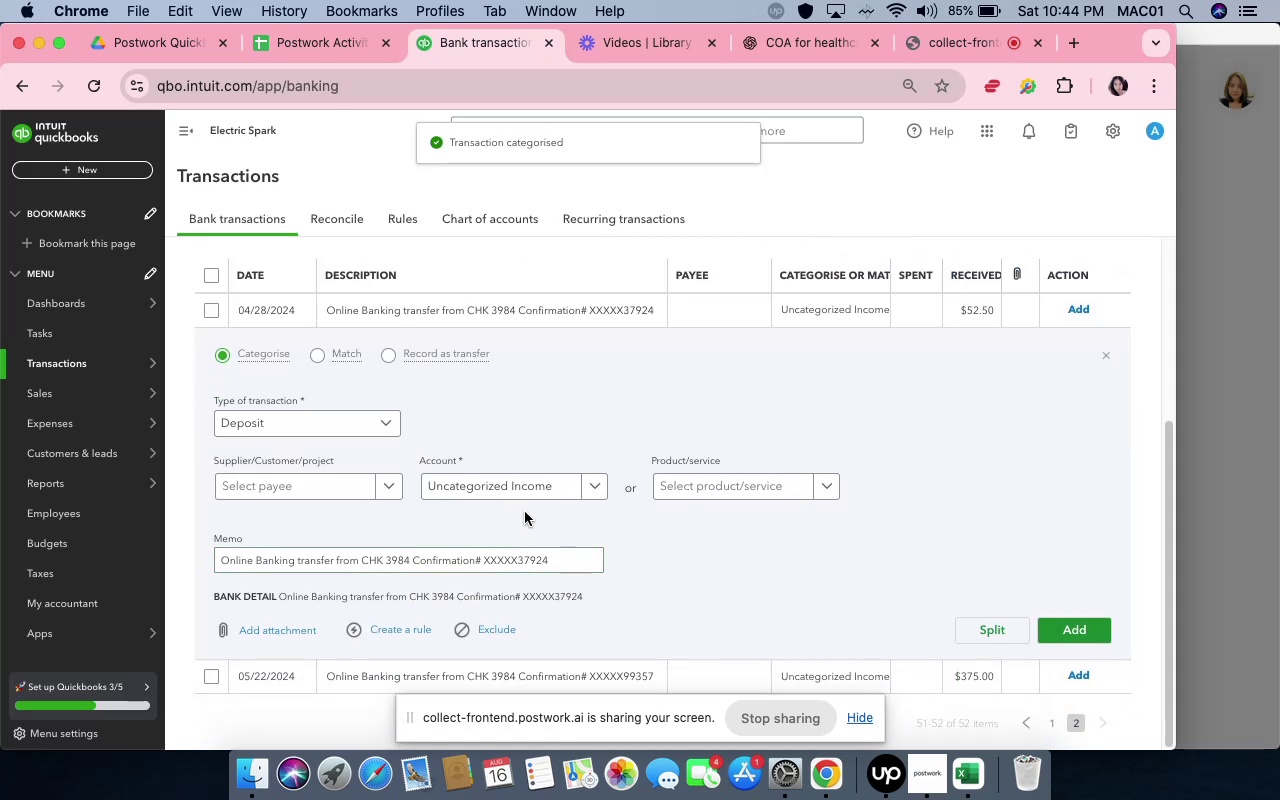 
left_click([524, 496])
 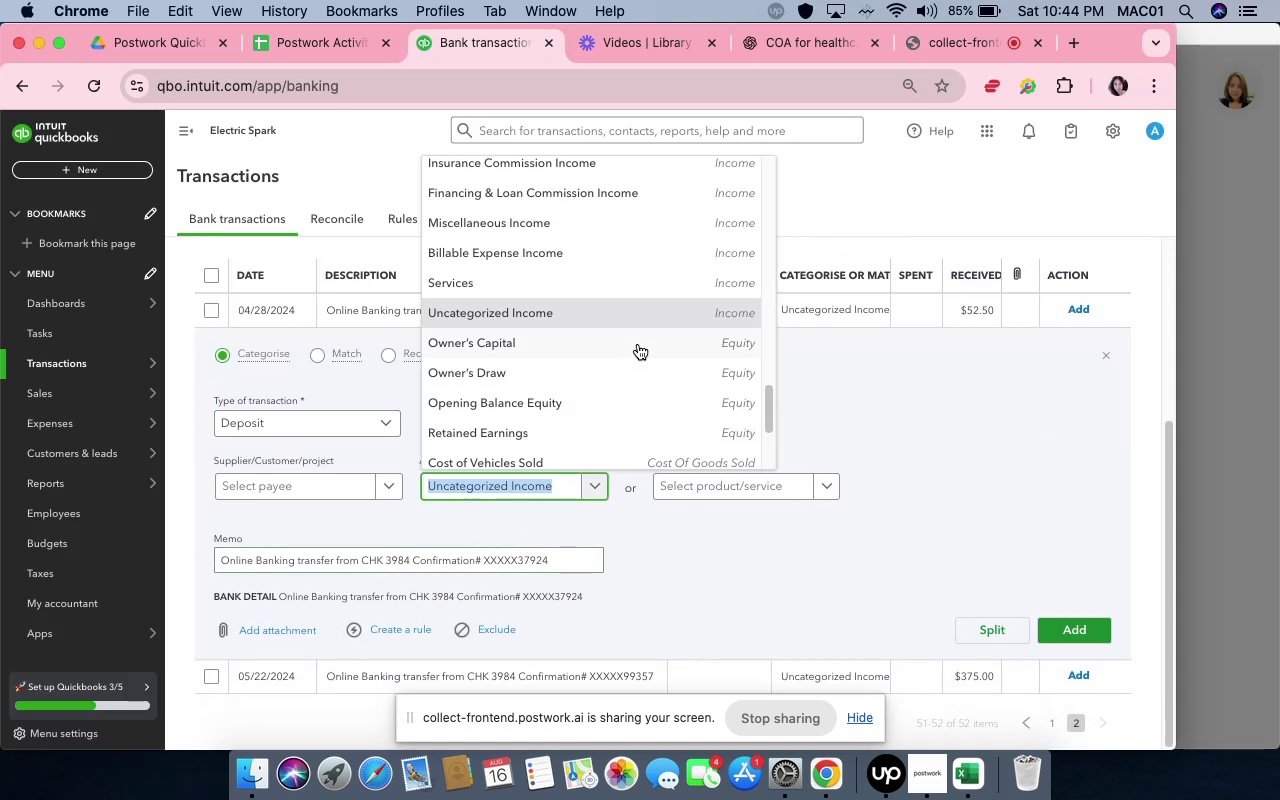 
left_click([638, 344])
 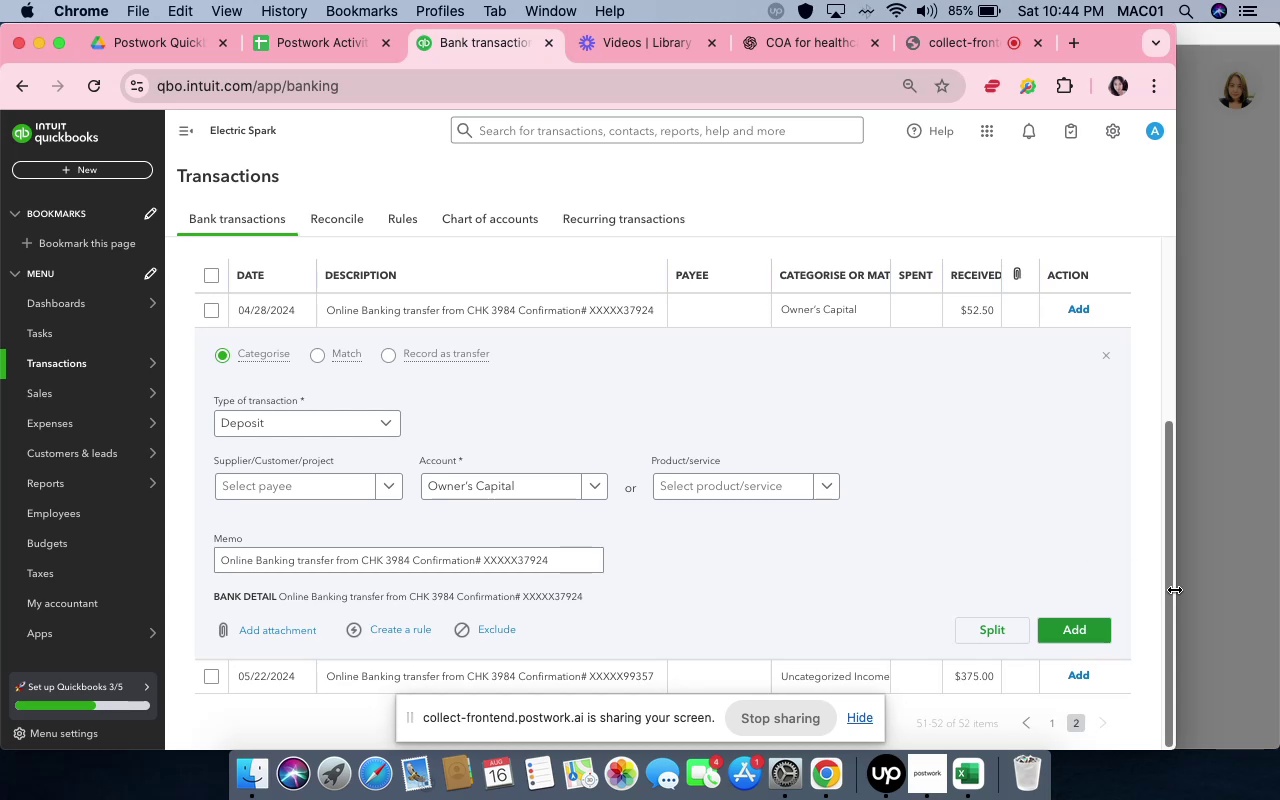 
left_click([1105, 633])
 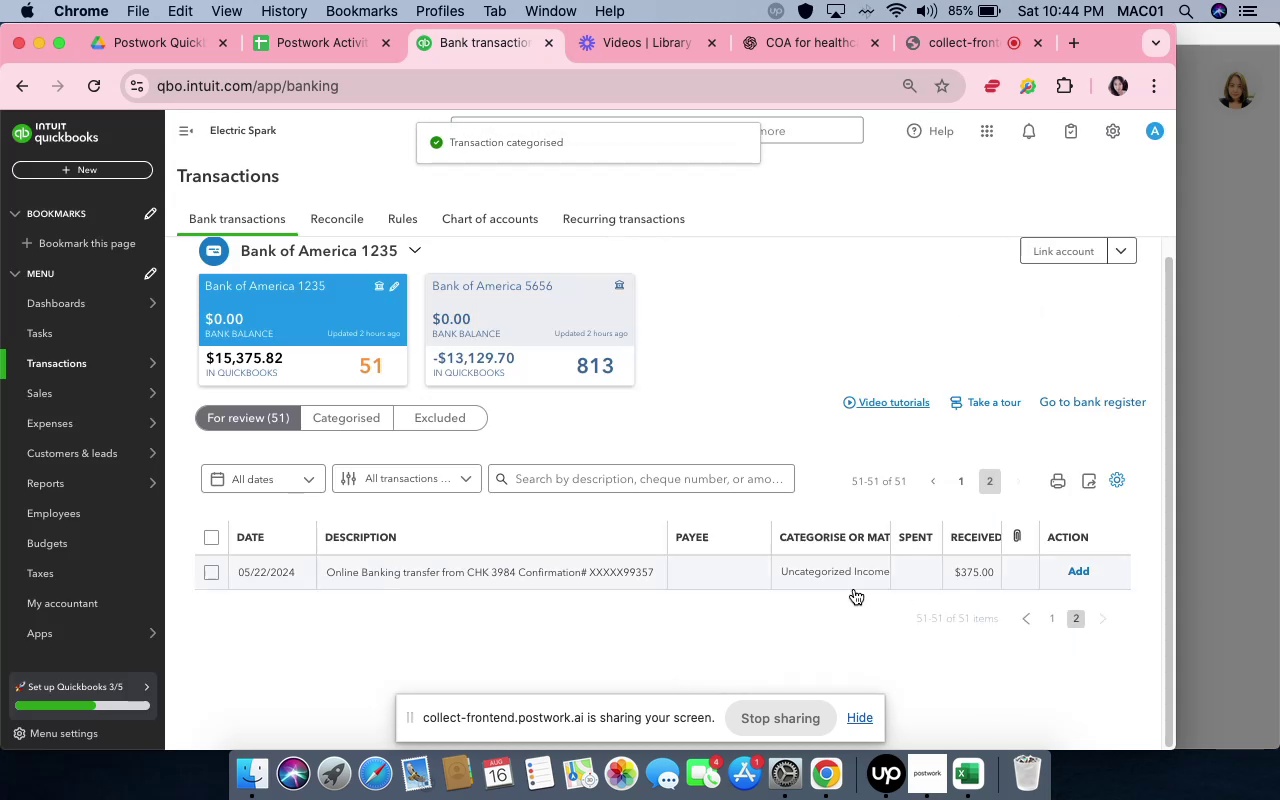 
left_click([848, 586])
 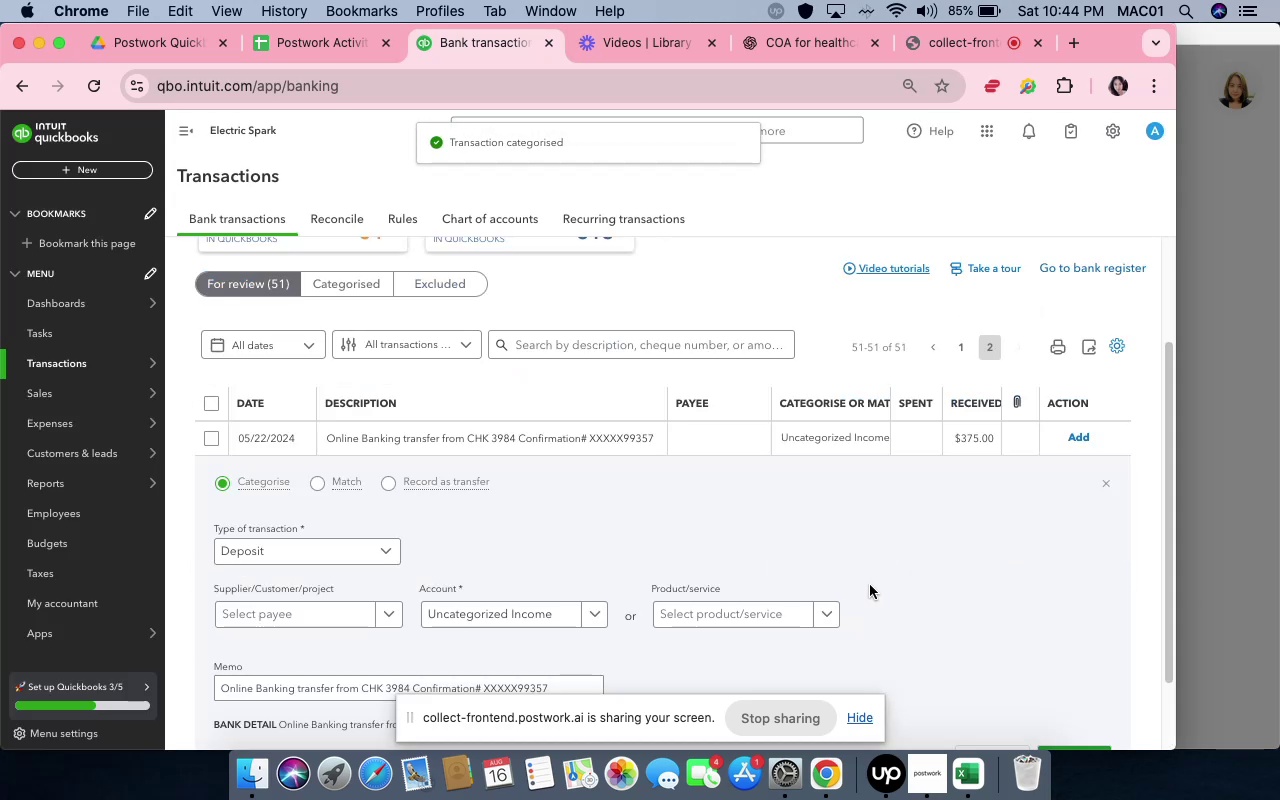 
scroll: coordinate [938, 605], scroll_direction: down, amount: 23.0
 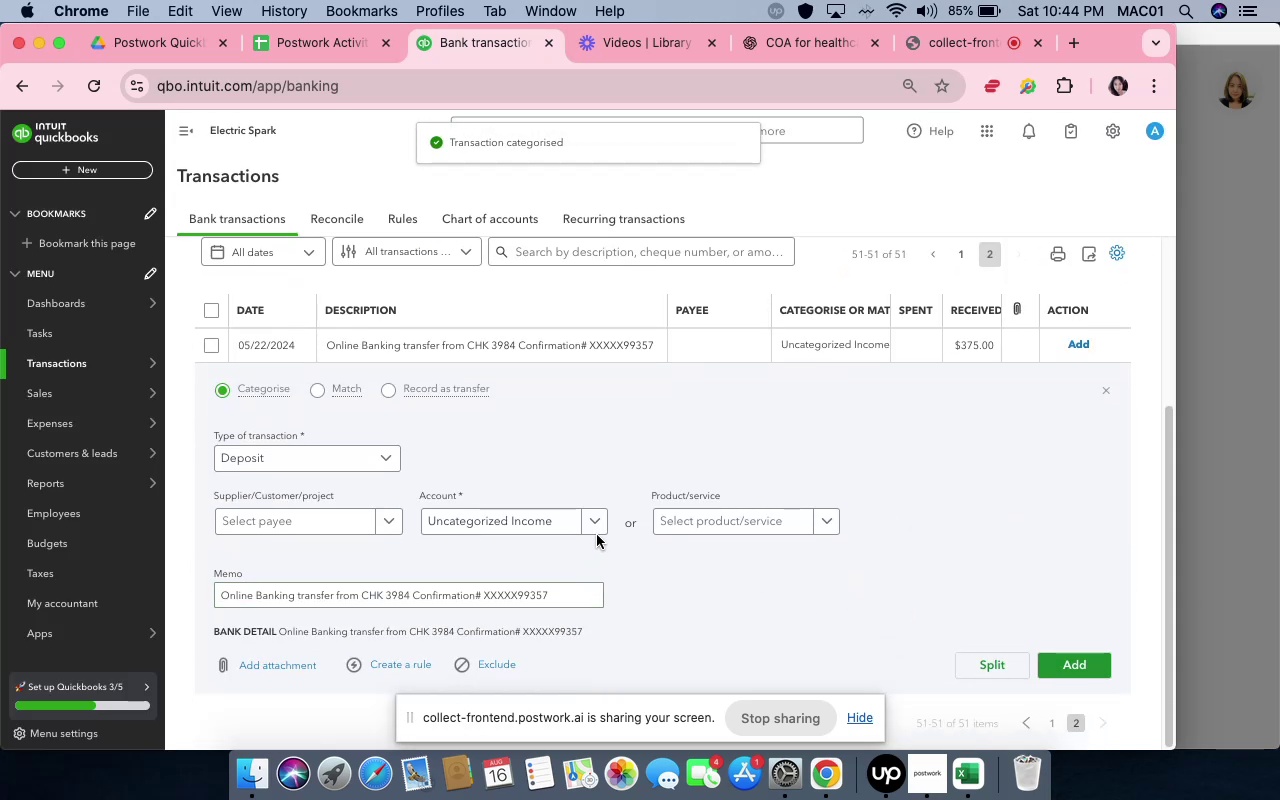 
left_click([600, 524])
 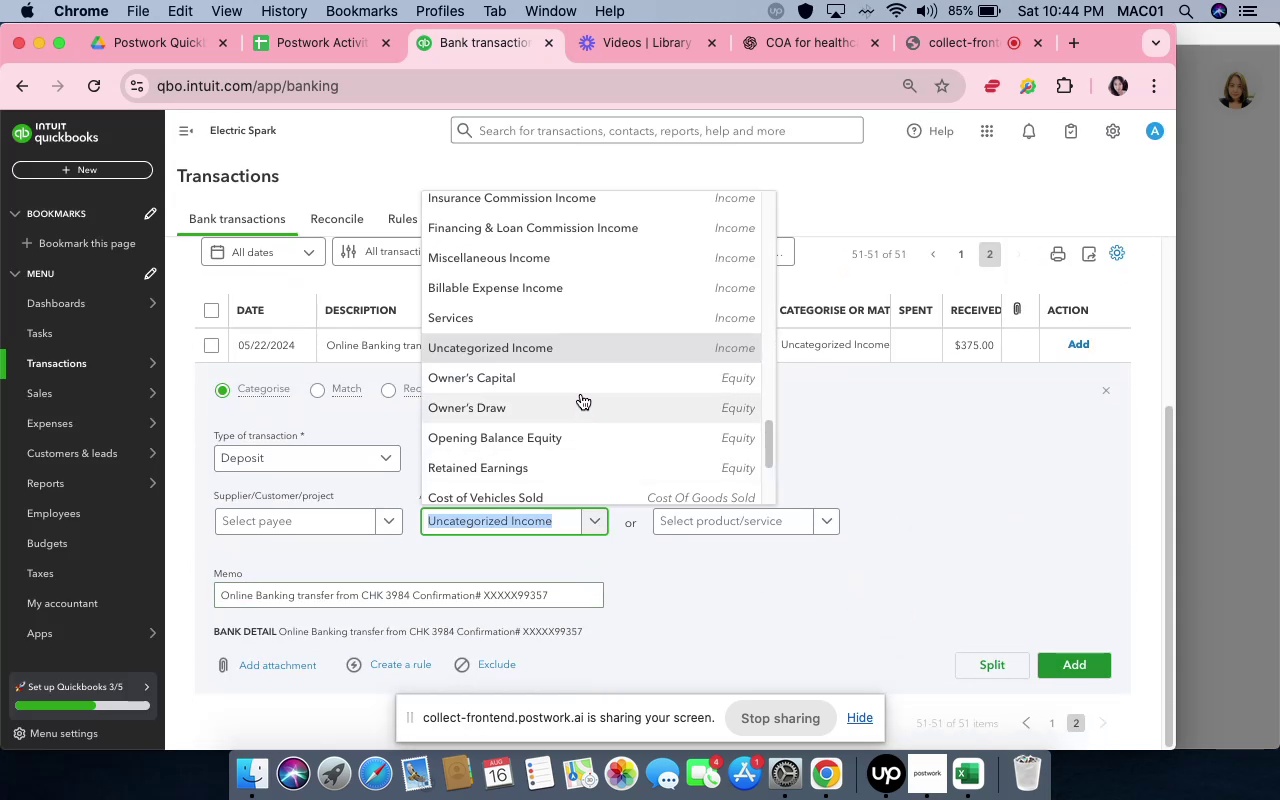 
left_click([581, 390])
 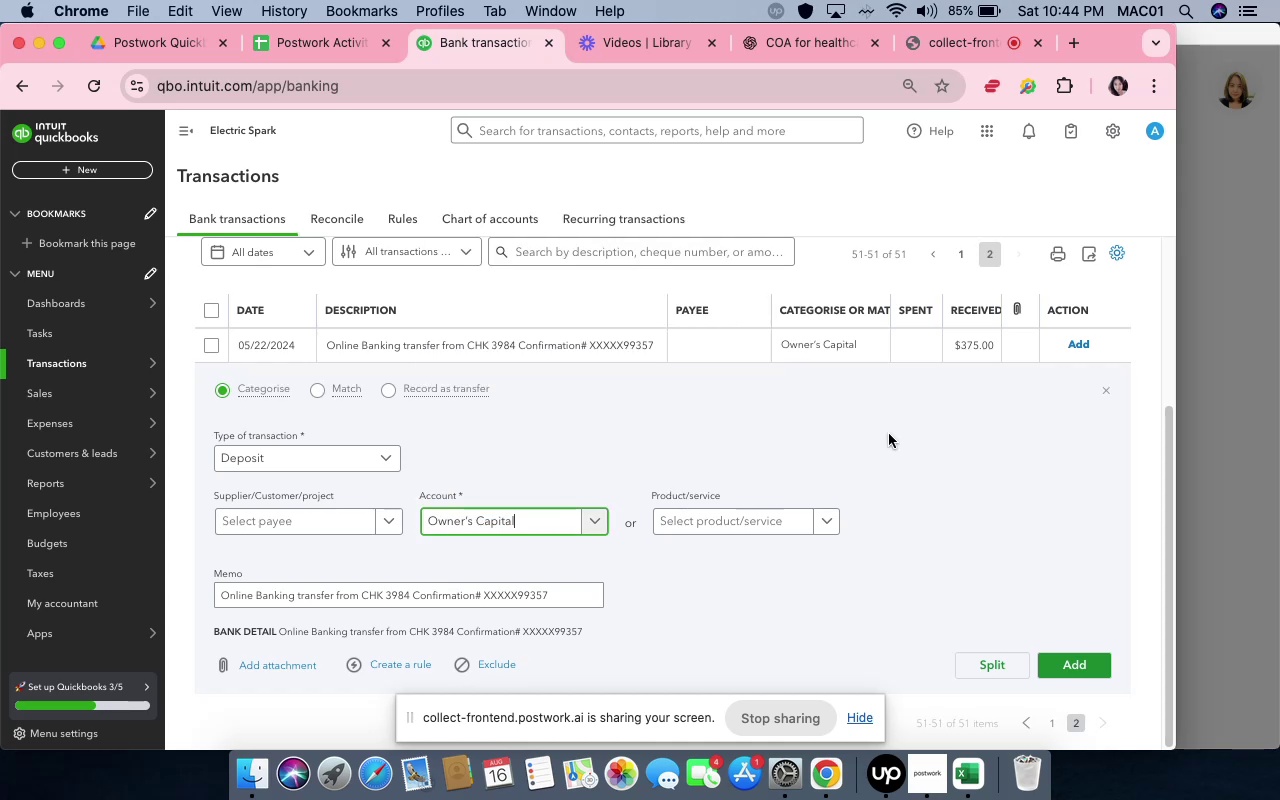 
left_click([903, 436])
 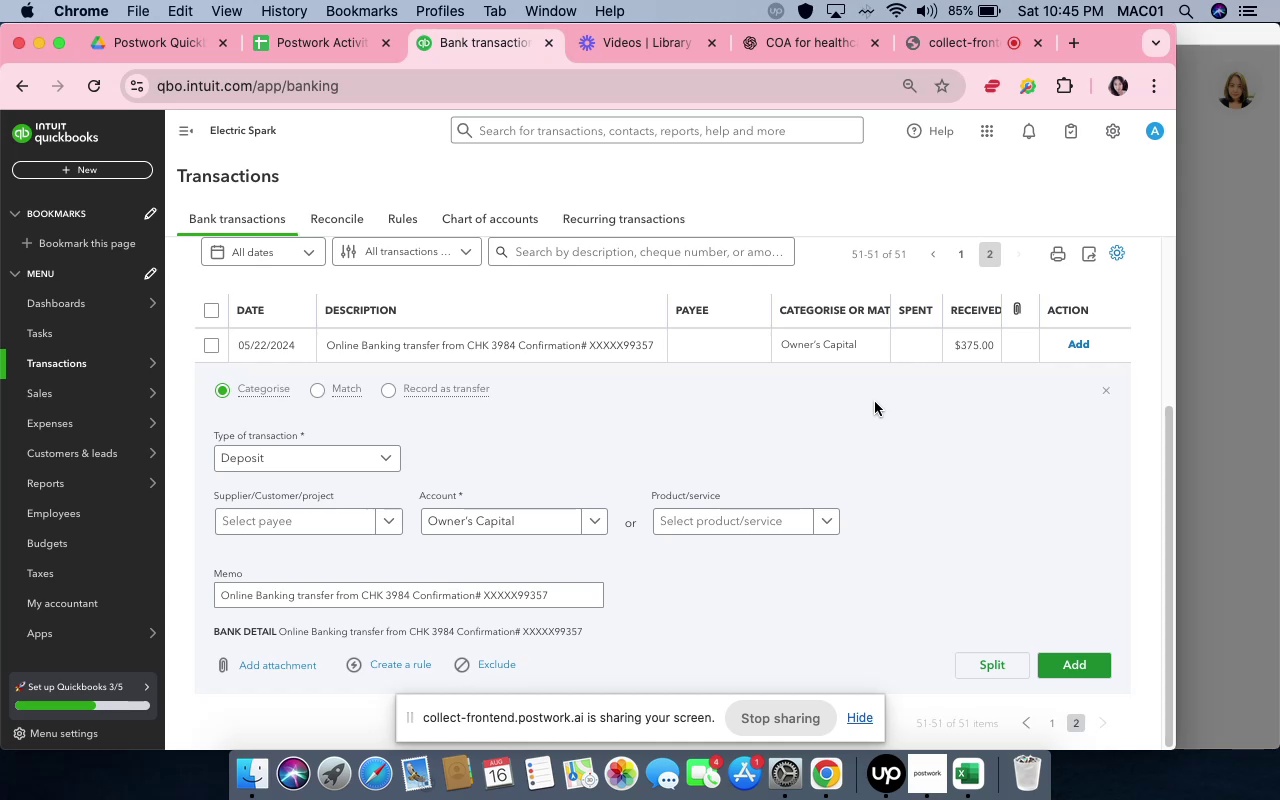 
wait(44.07)
 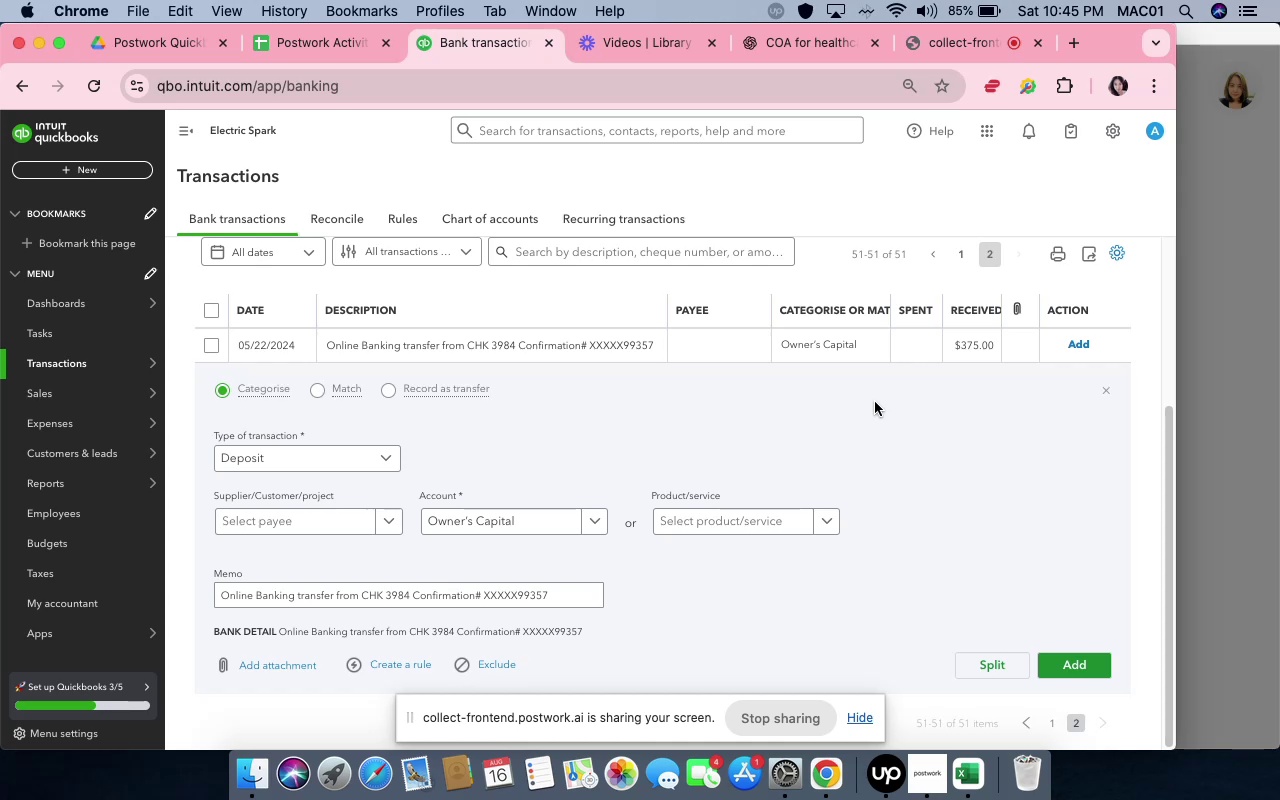 
scroll: coordinate [921, 506], scroll_direction: down, amount: 45.0
 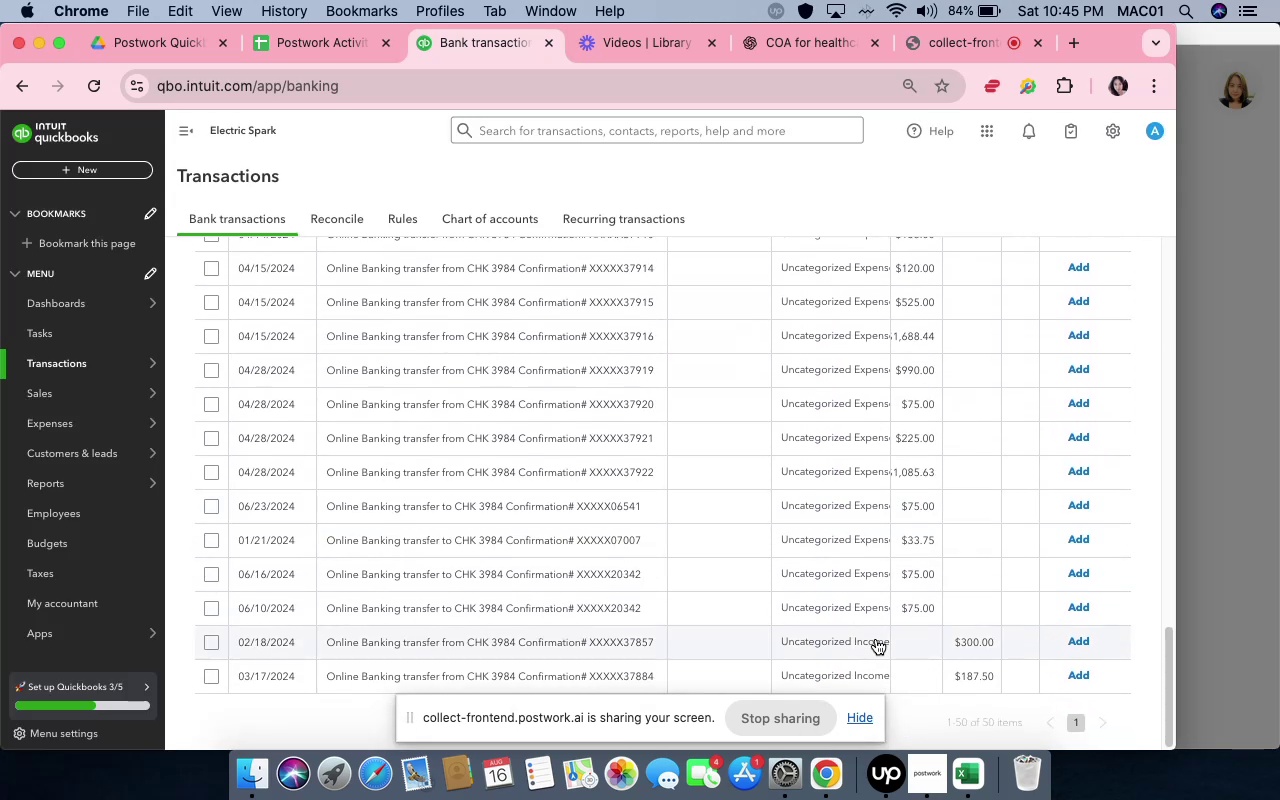 
left_click([876, 639])
 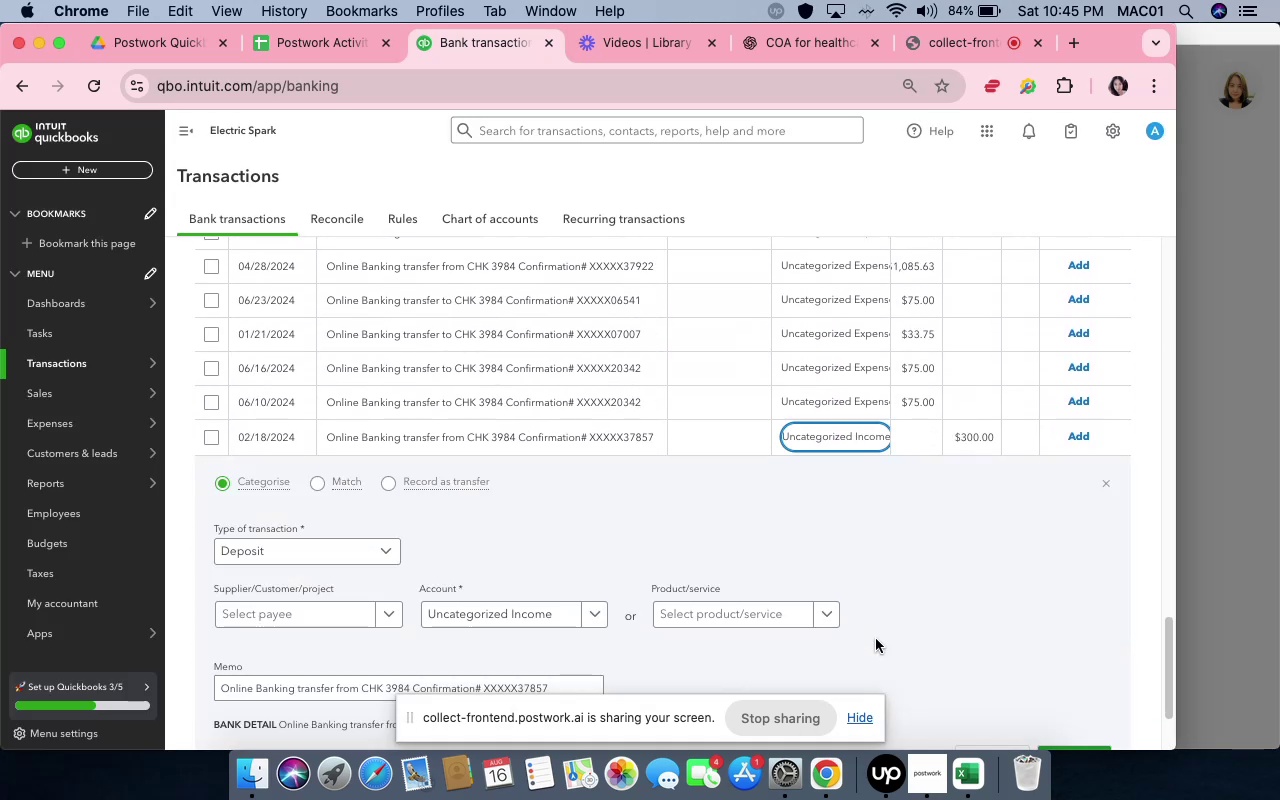 
scroll: coordinate [876, 639], scroll_direction: down, amount: 4.0
 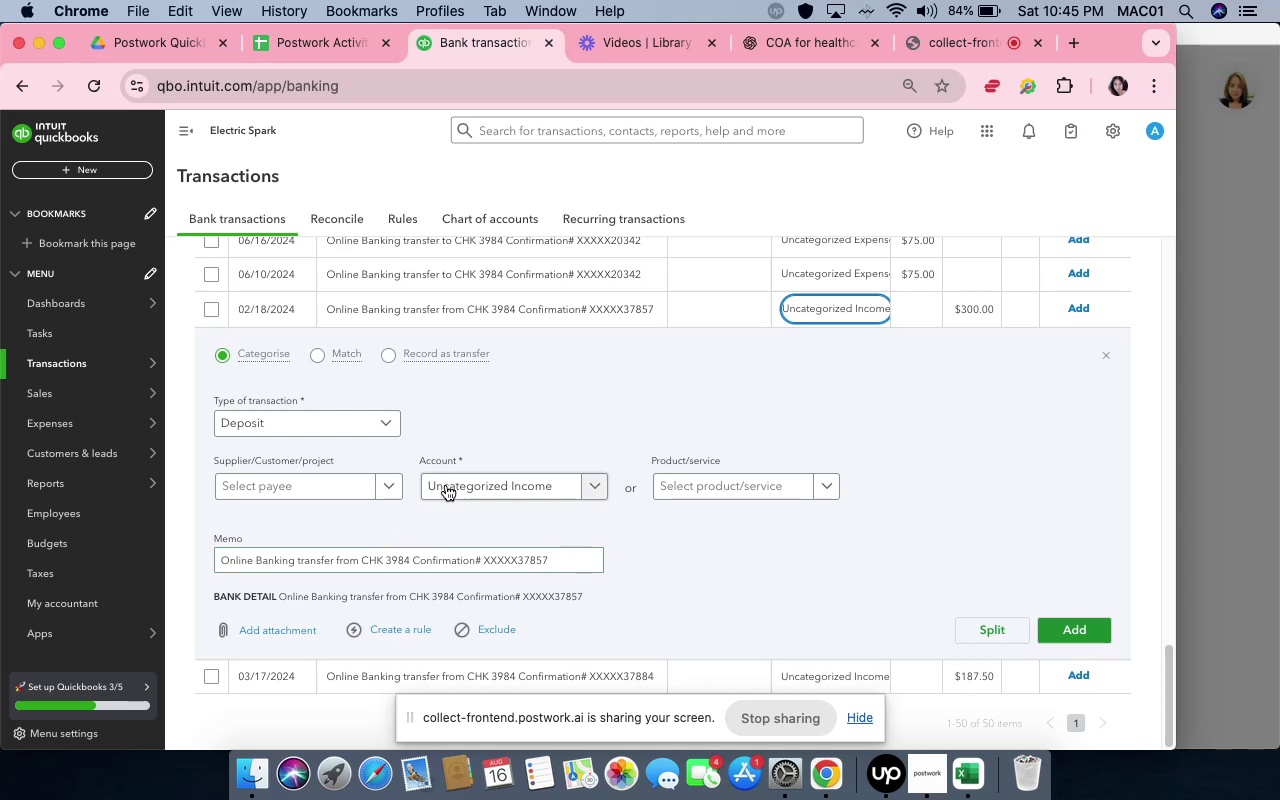 
left_click([477, 483])
 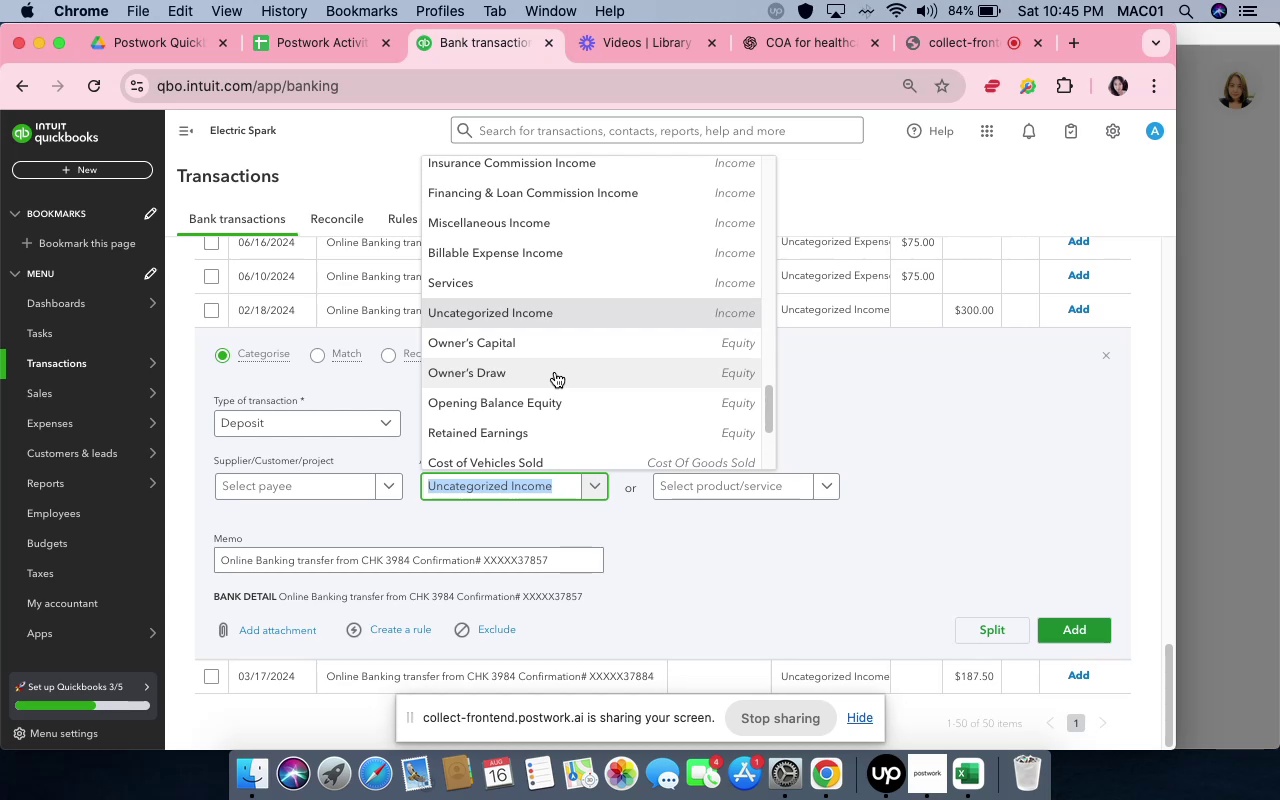 
wait(31.64)
 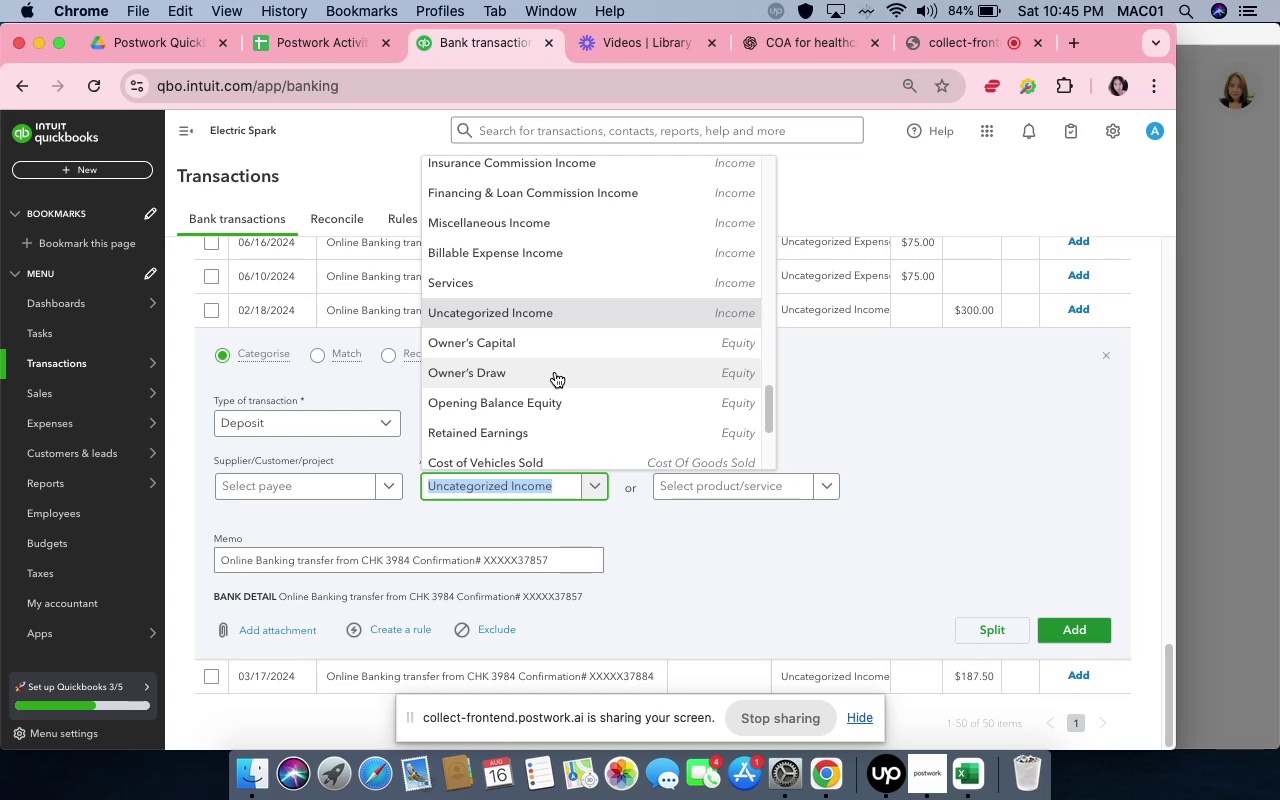 
left_click([575, 329])
 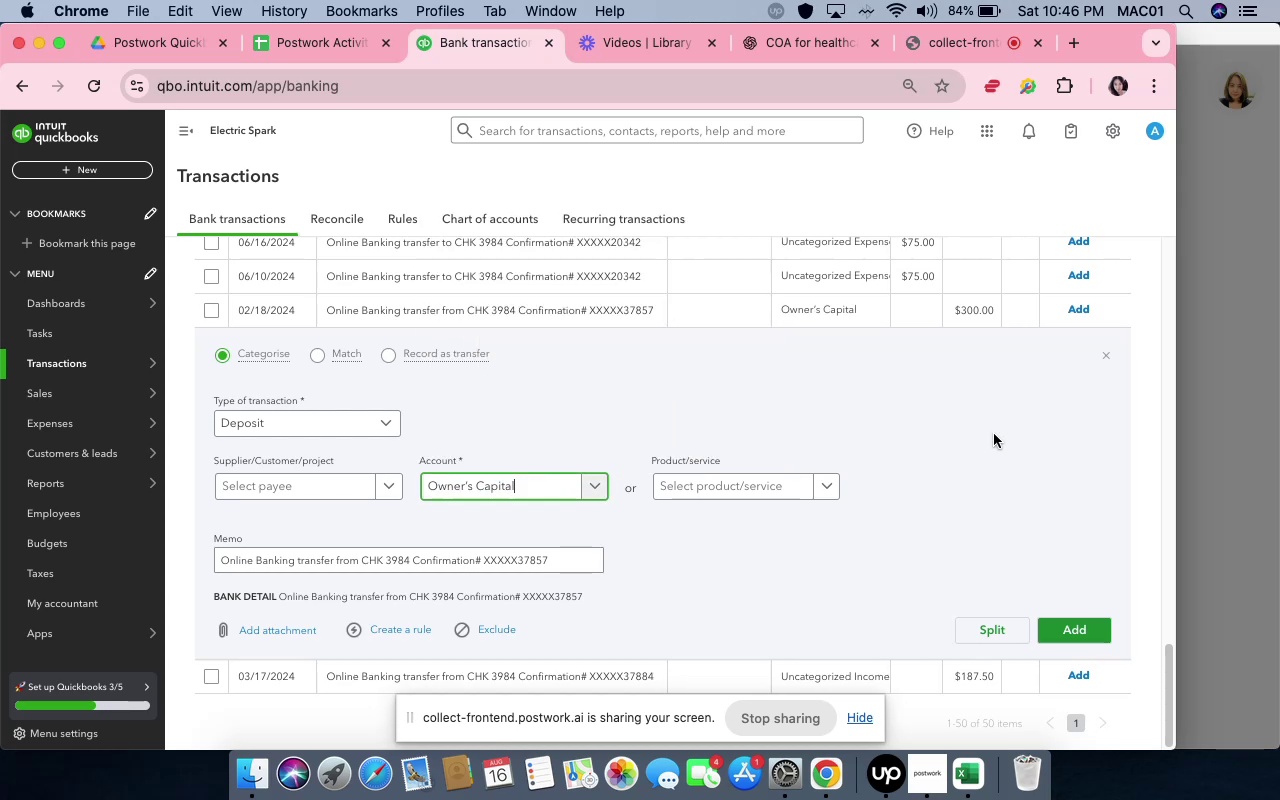 
left_click([1005, 442])
 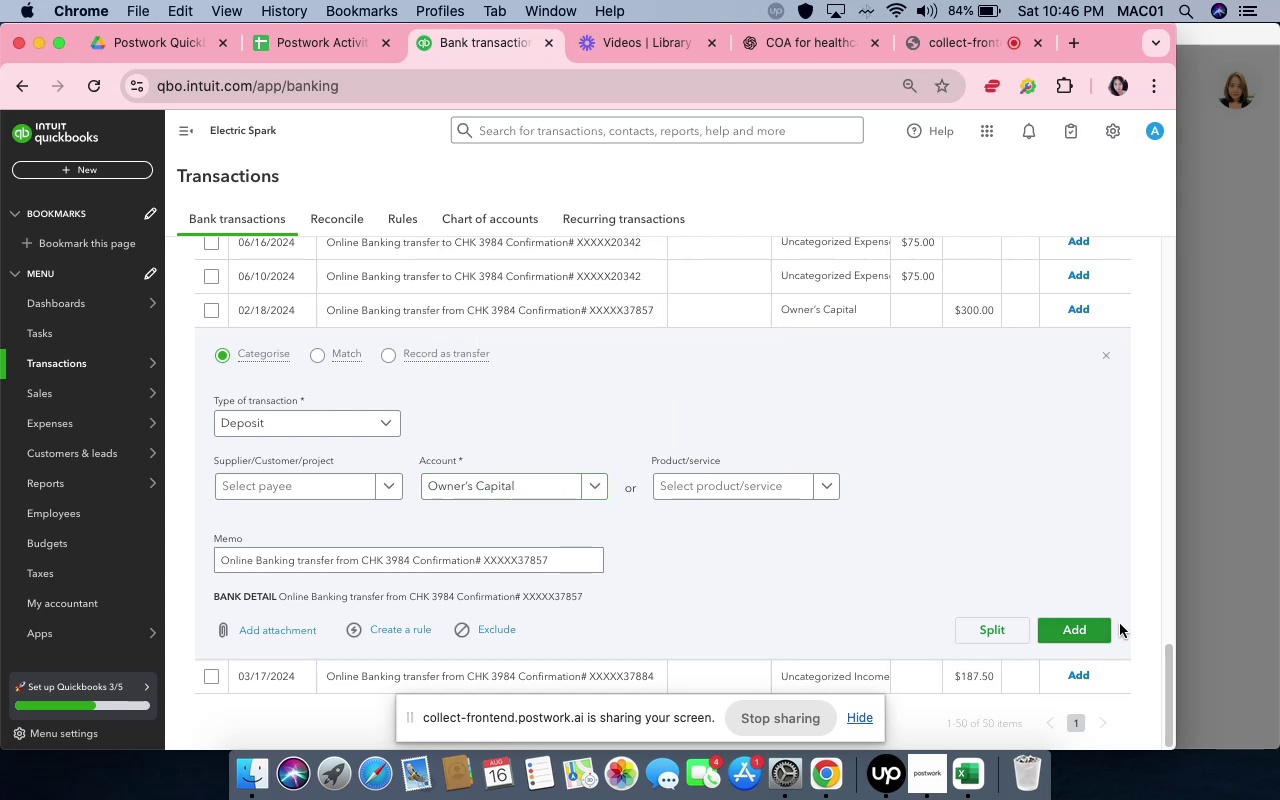 
left_click([1107, 628])
 